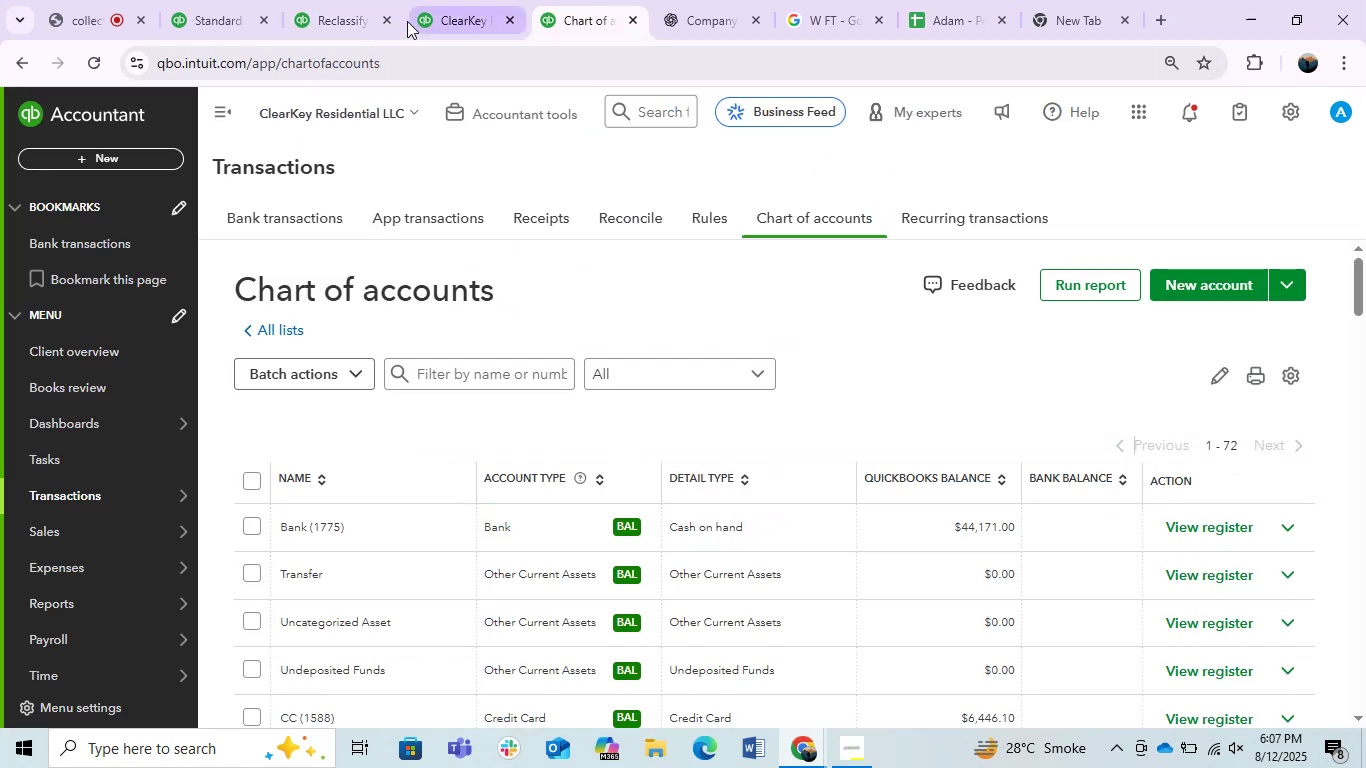 
left_click([445, 9])
 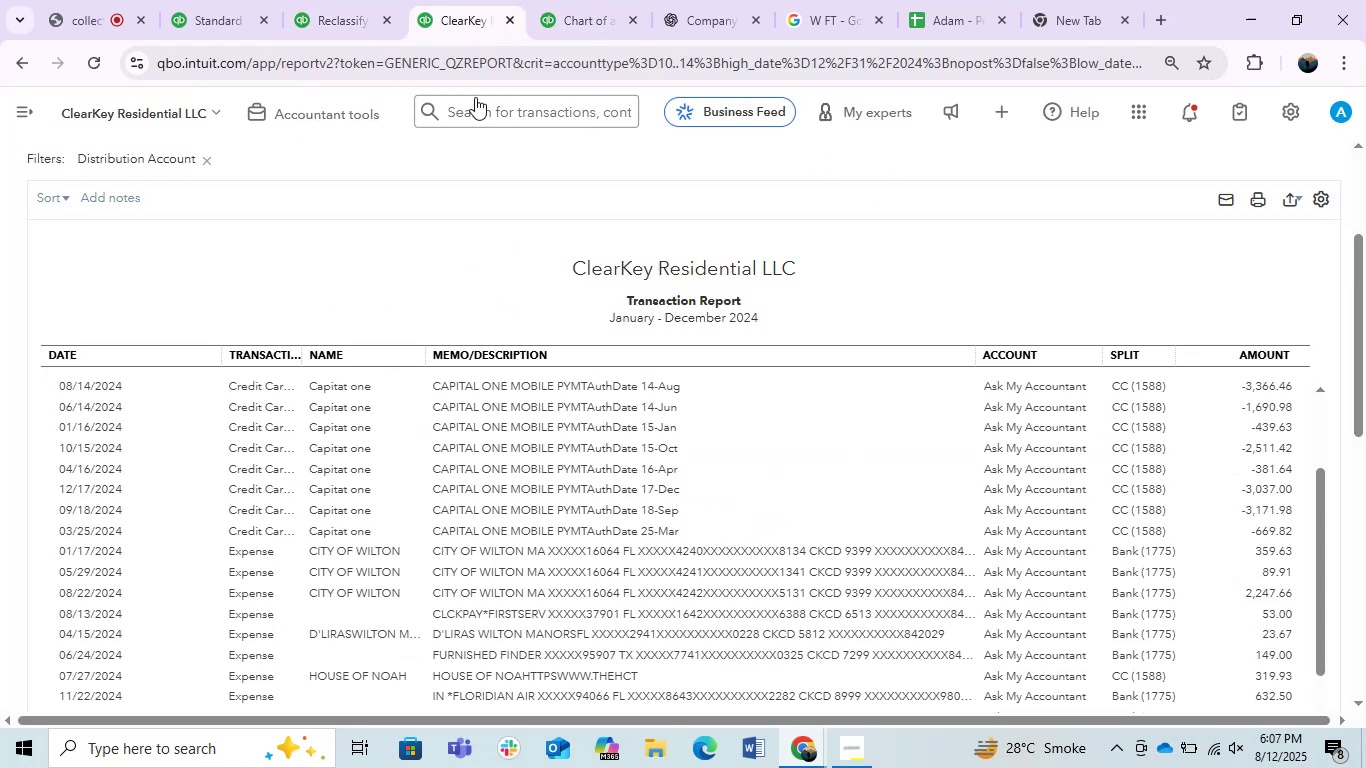 
scroll: coordinate [814, 385], scroll_direction: up, amount: 4.0
 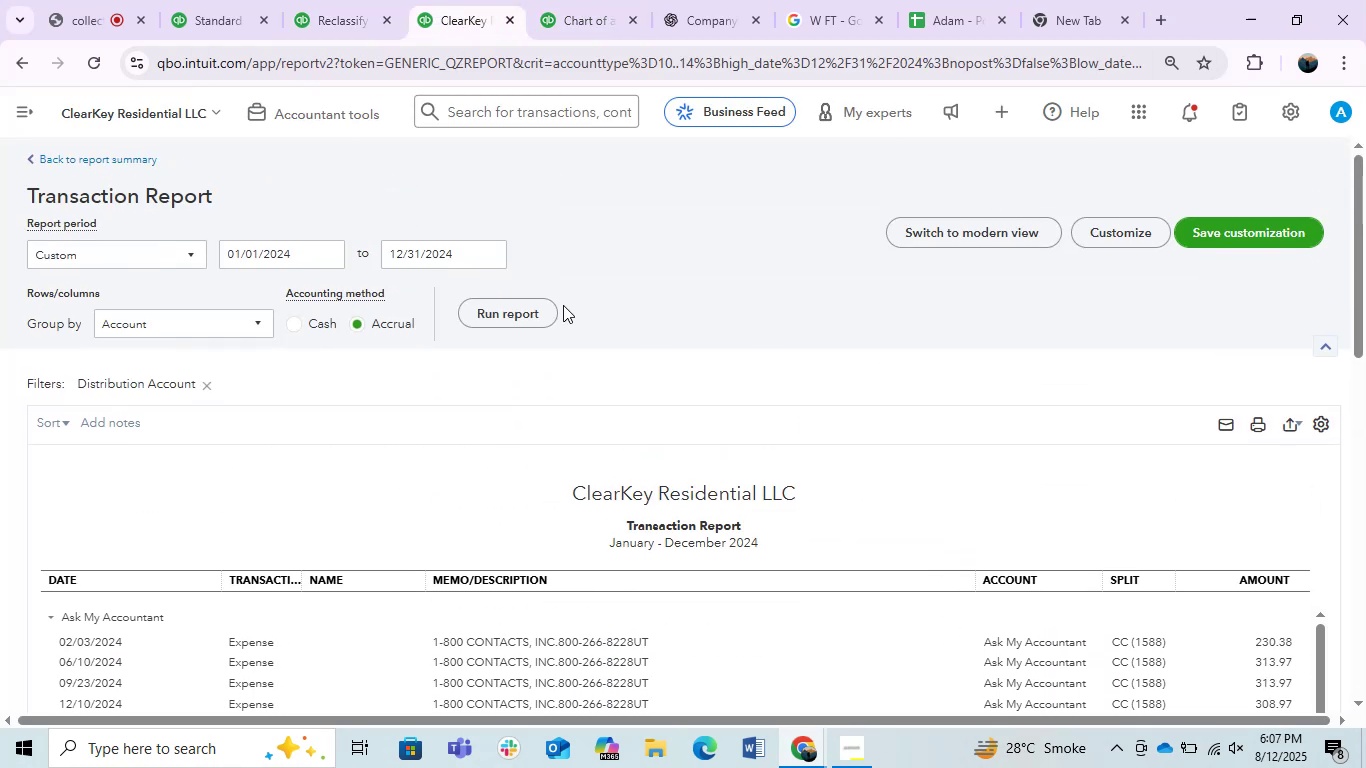 
left_click([529, 315])
 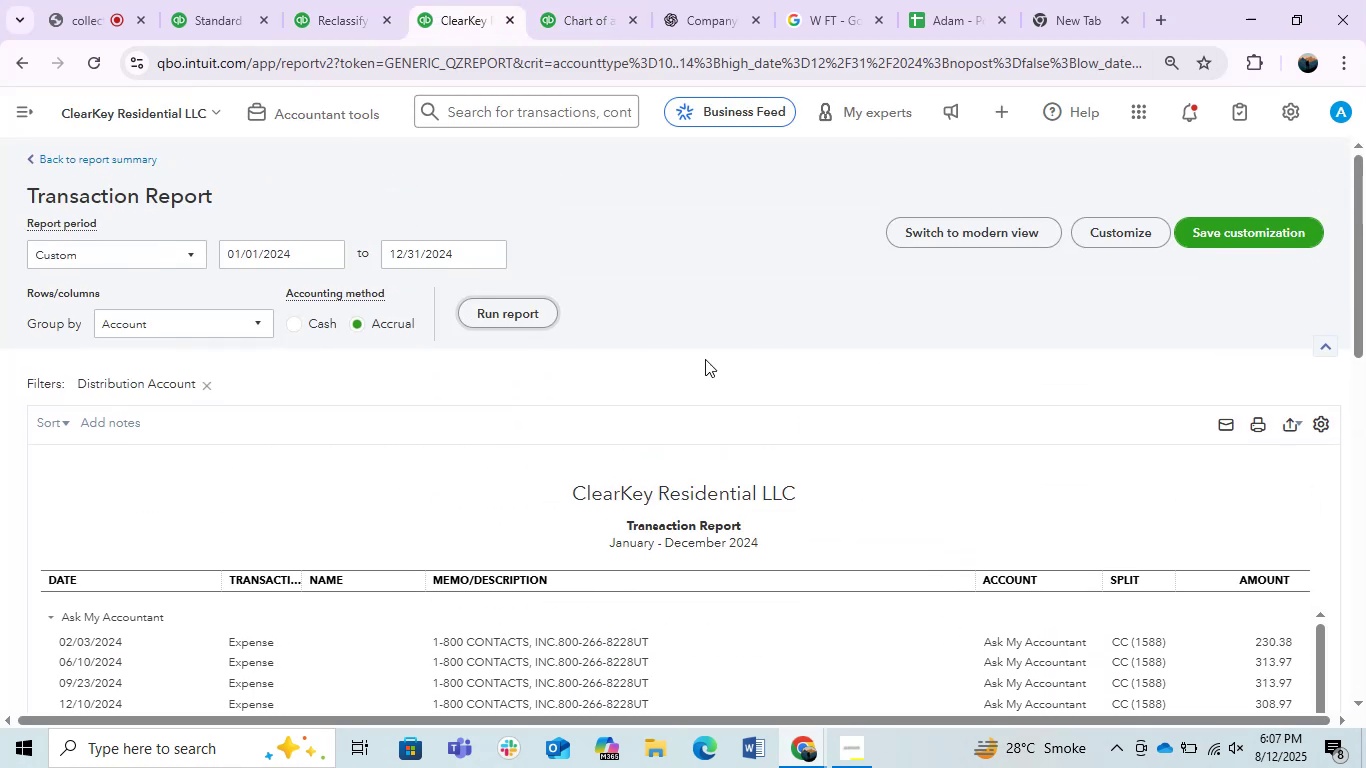 
scroll: coordinate [705, 360], scroll_direction: down, amount: 8.0
 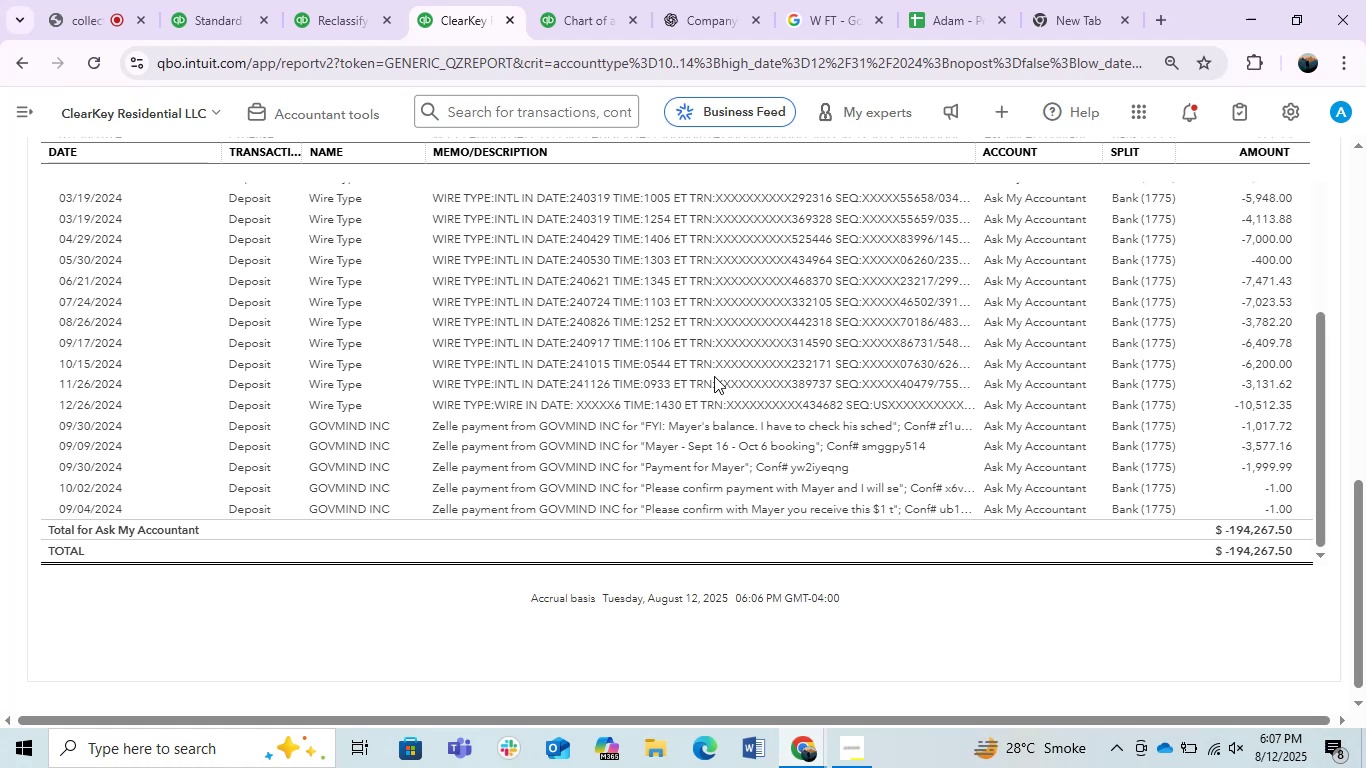 
wait(34.52)
 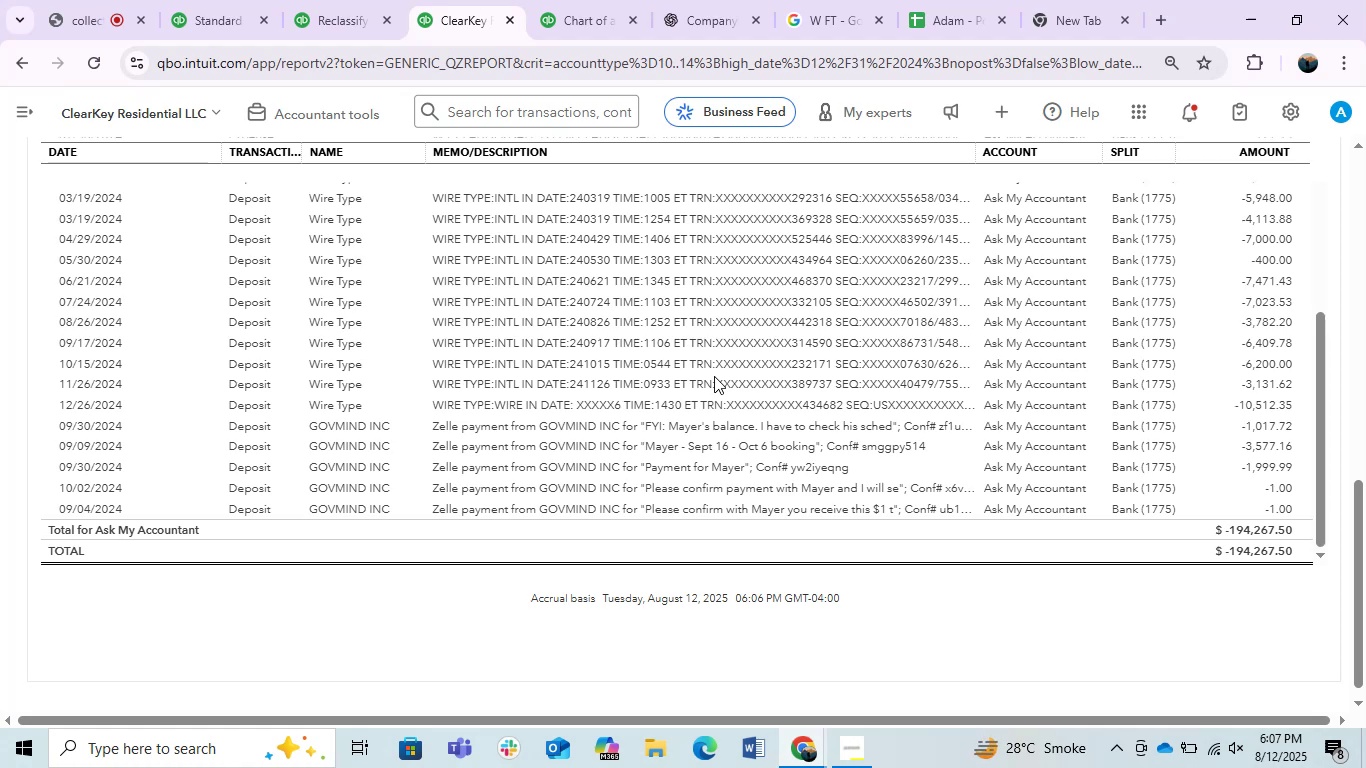 
left_click([357, 0])
 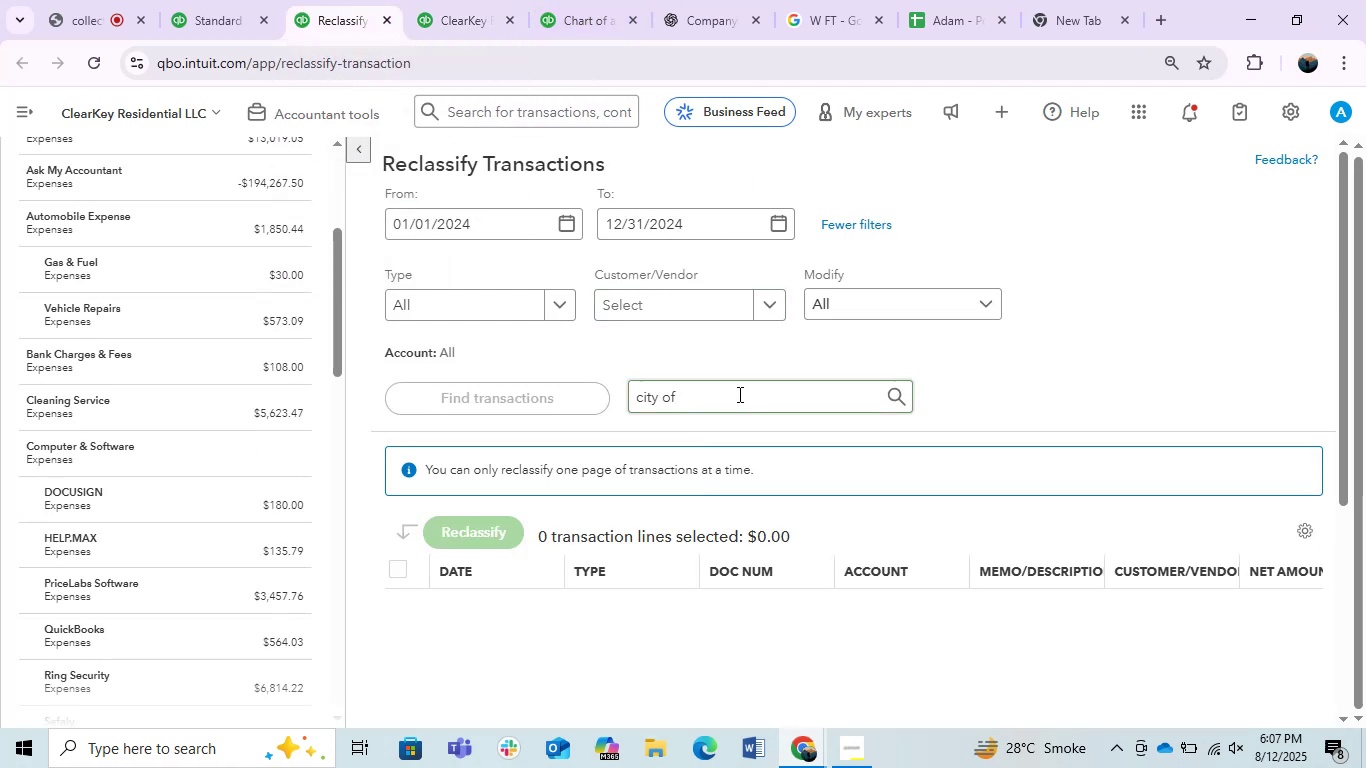 
double_click([738, 394])
 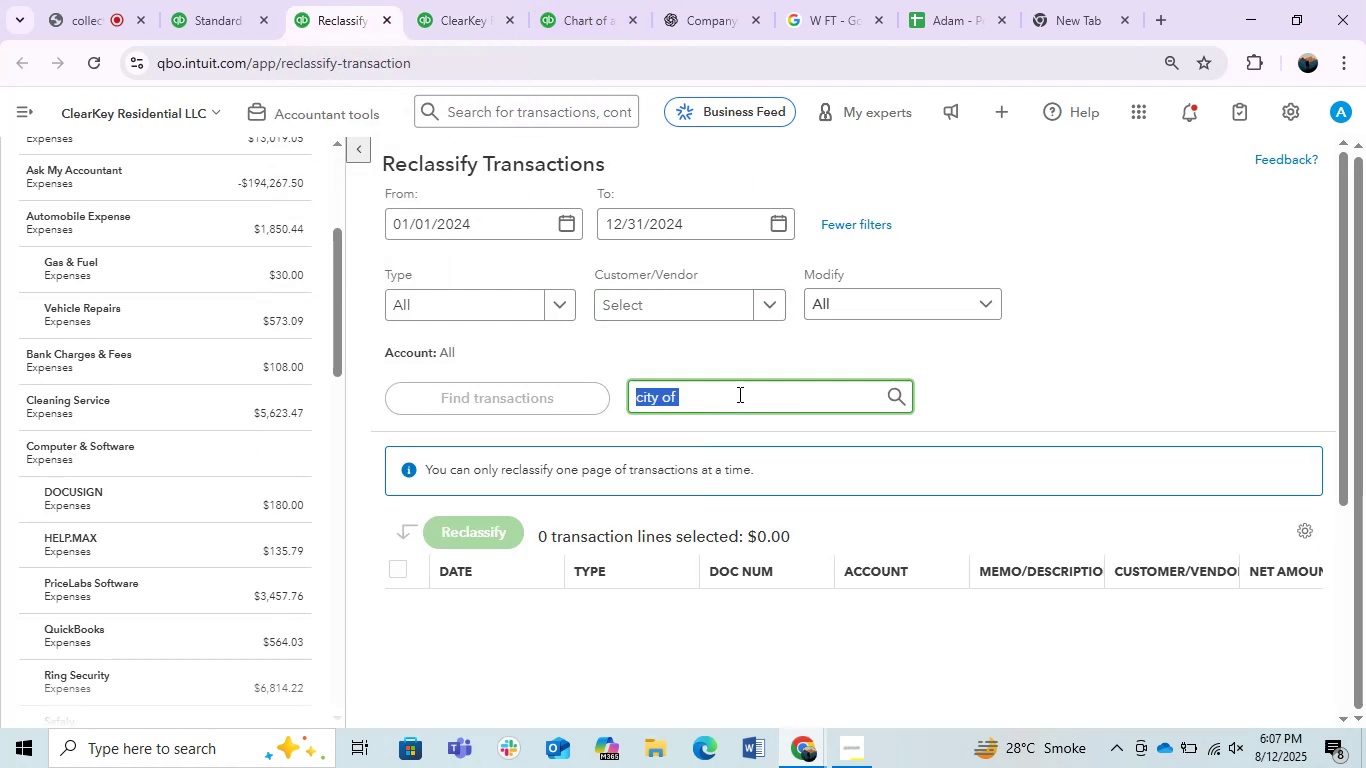 
triple_click([738, 394])
 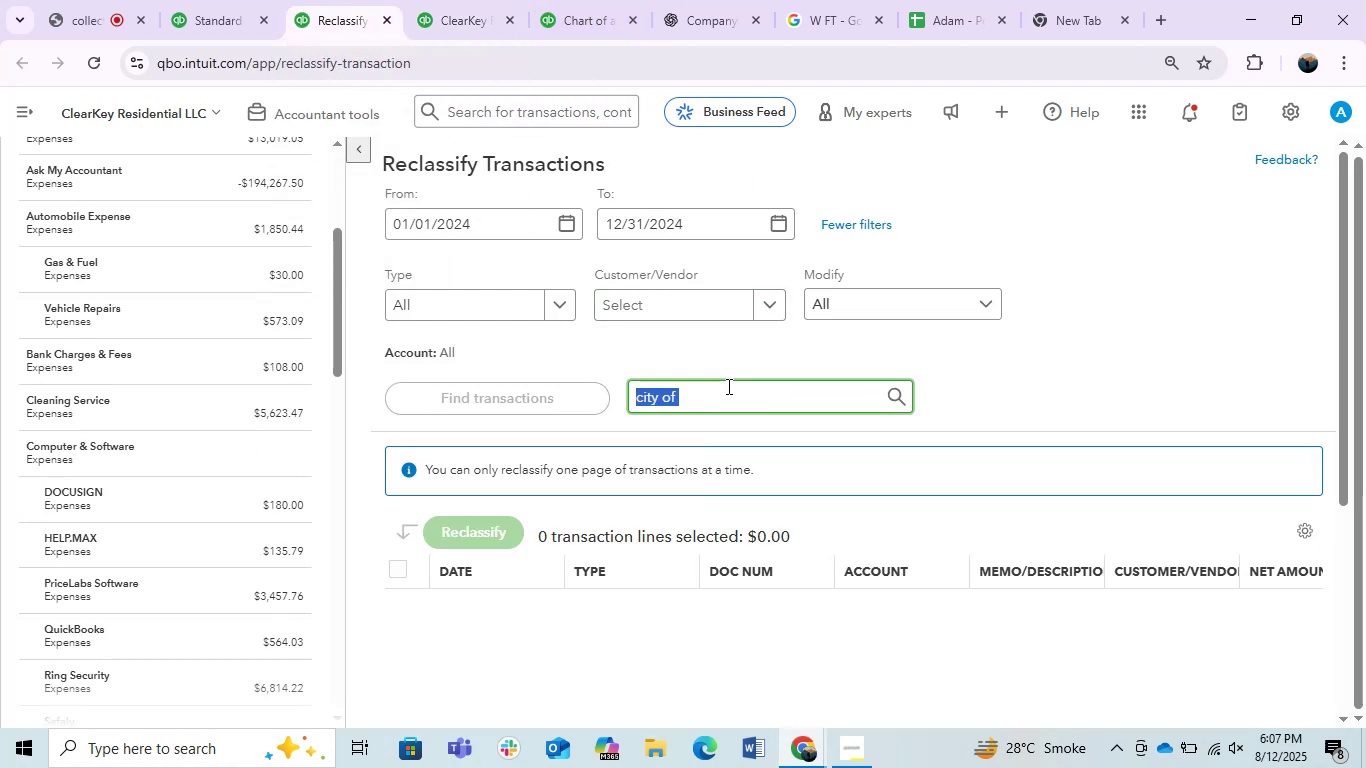 
type(mayer)
 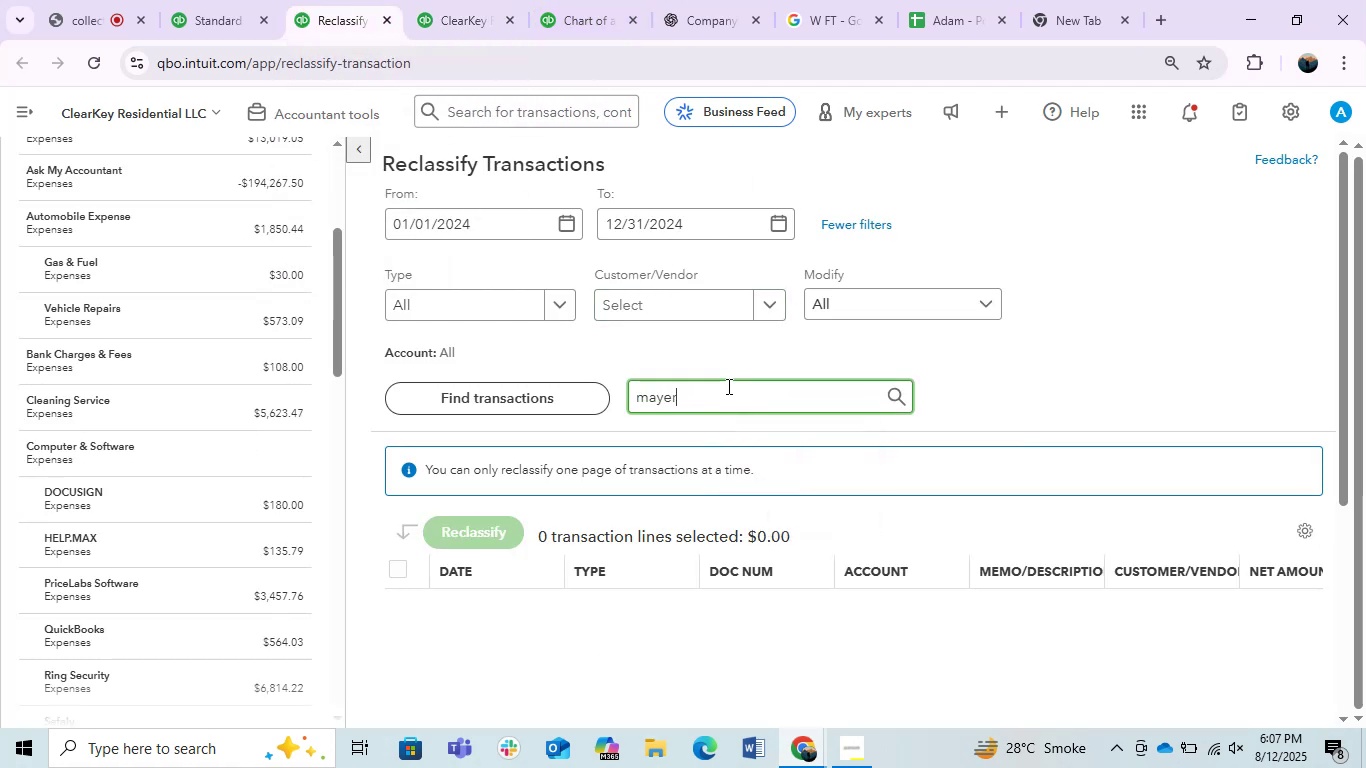 
key(Enter)
 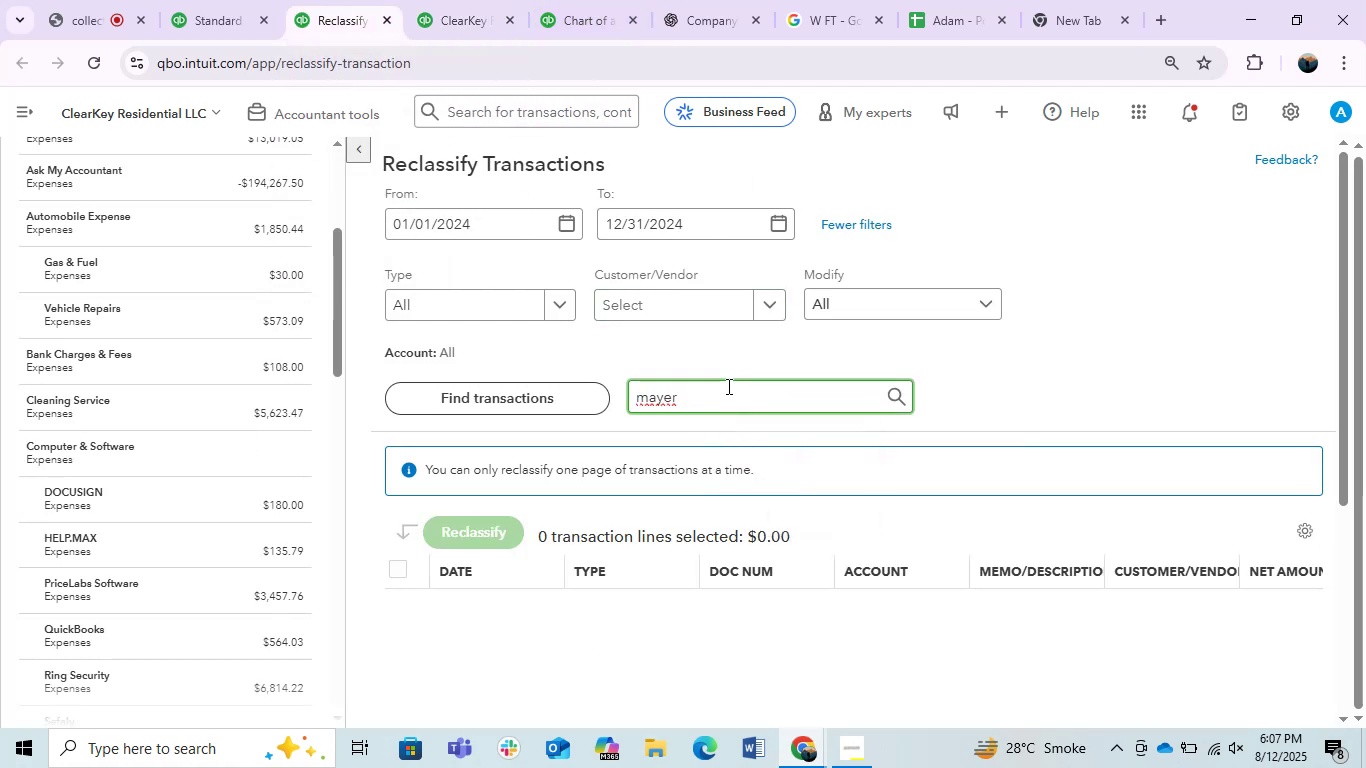 
scroll: coordinate [732, 454], scroll_direction: none, amount: 0.0
 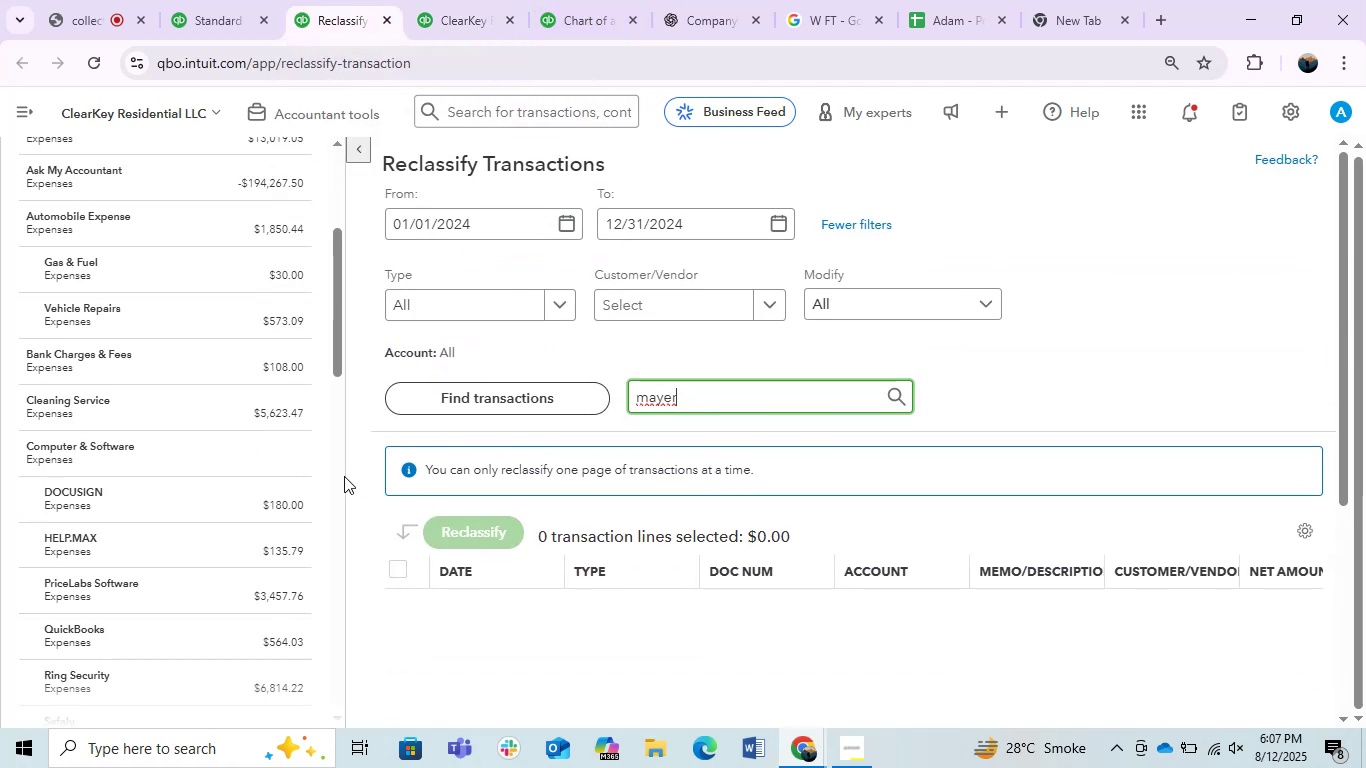 
scroll: coordinate [251, 385], scroll_direction: up, amount: 2.0
 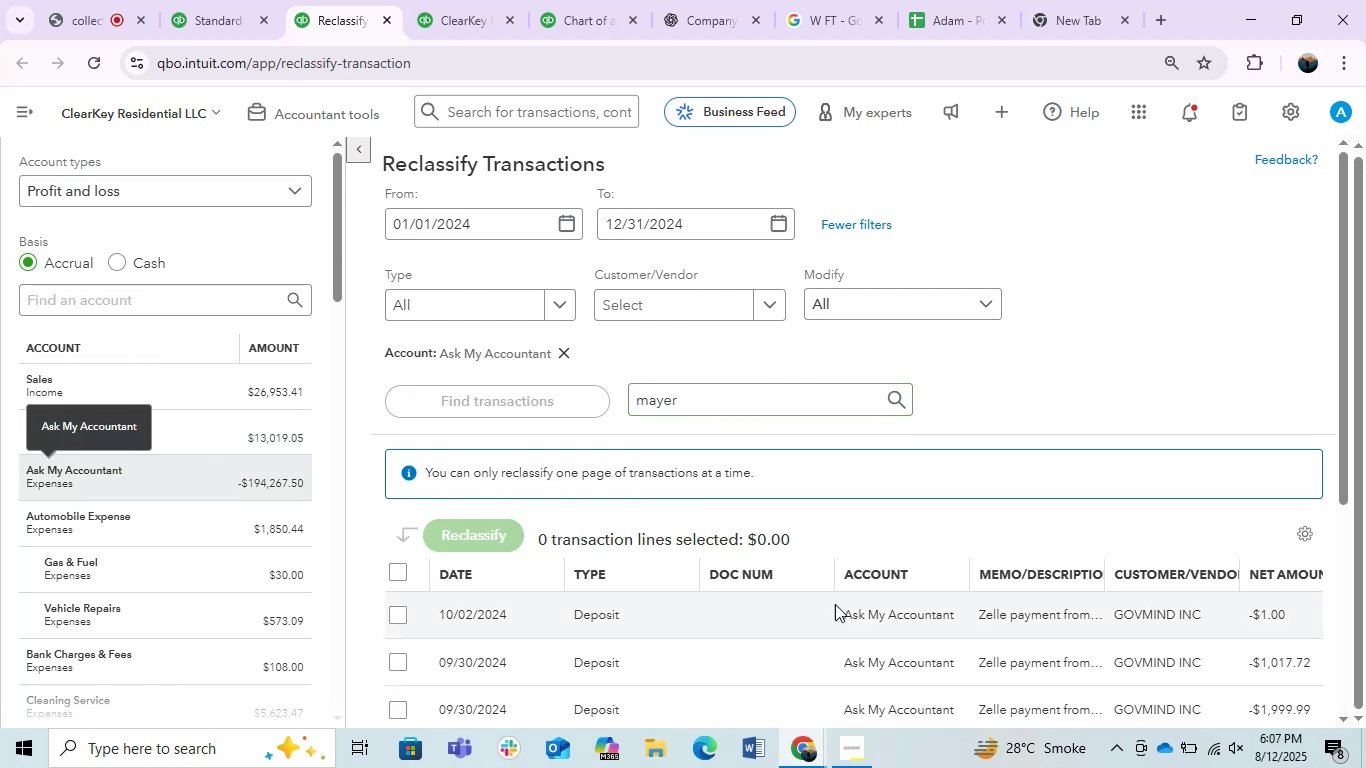 
scroll: coordinate [930, 550], scroll_direction: down, amount: 2.0
 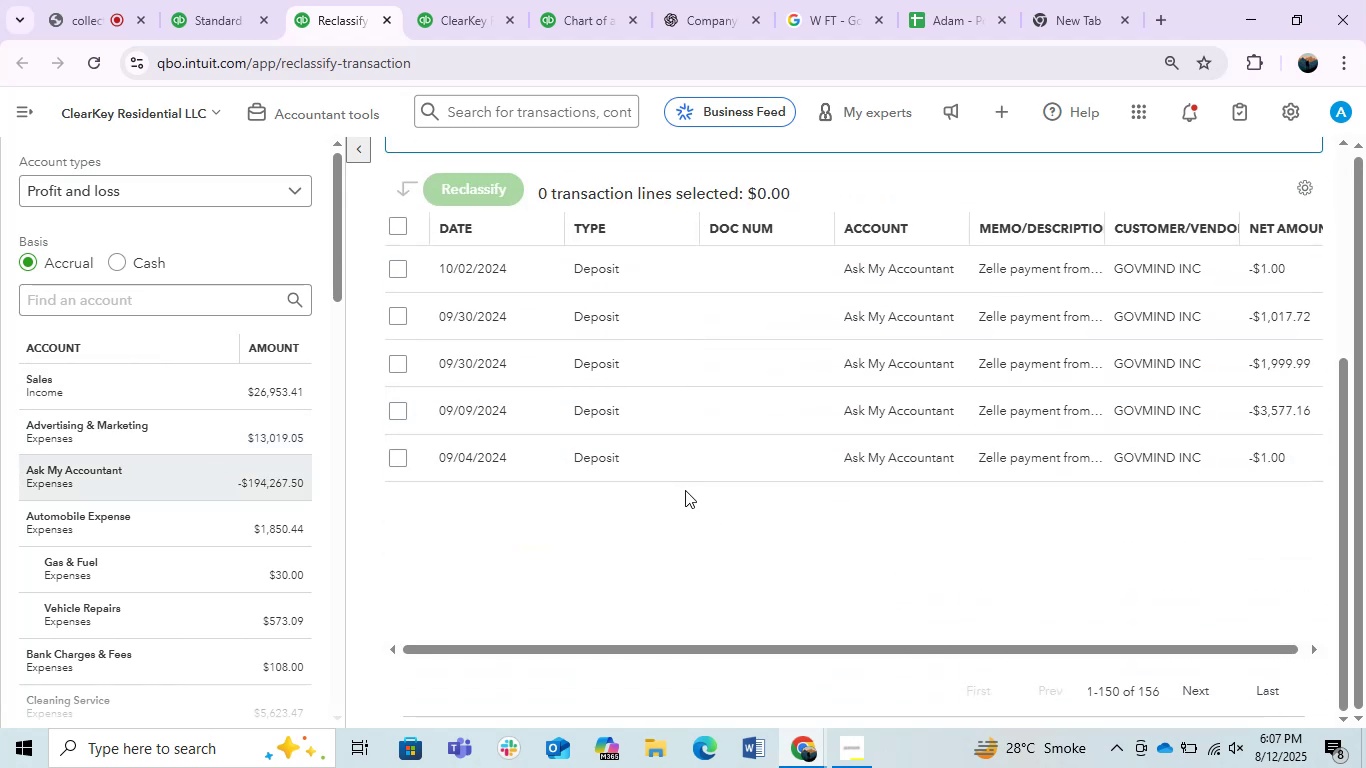 
left_click([399, 230])
 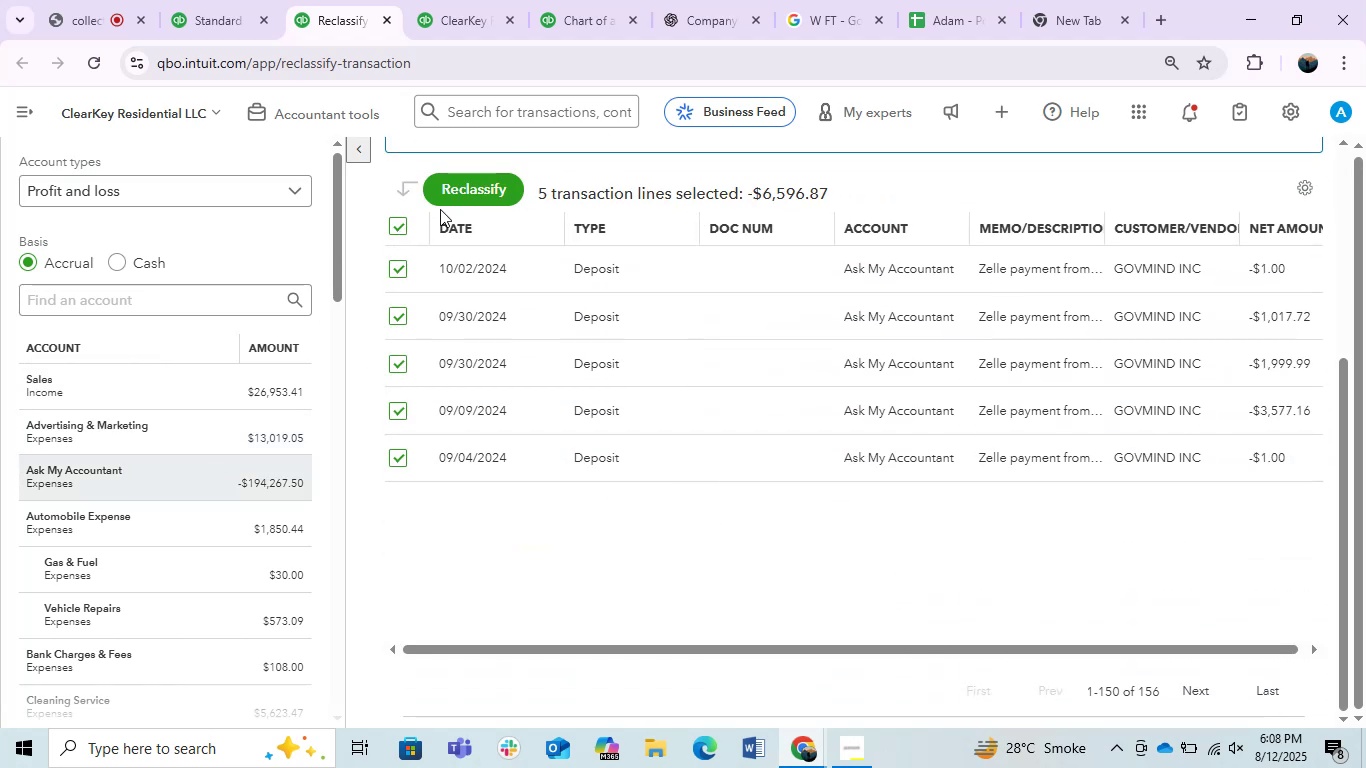 
left_click([442, 207])
 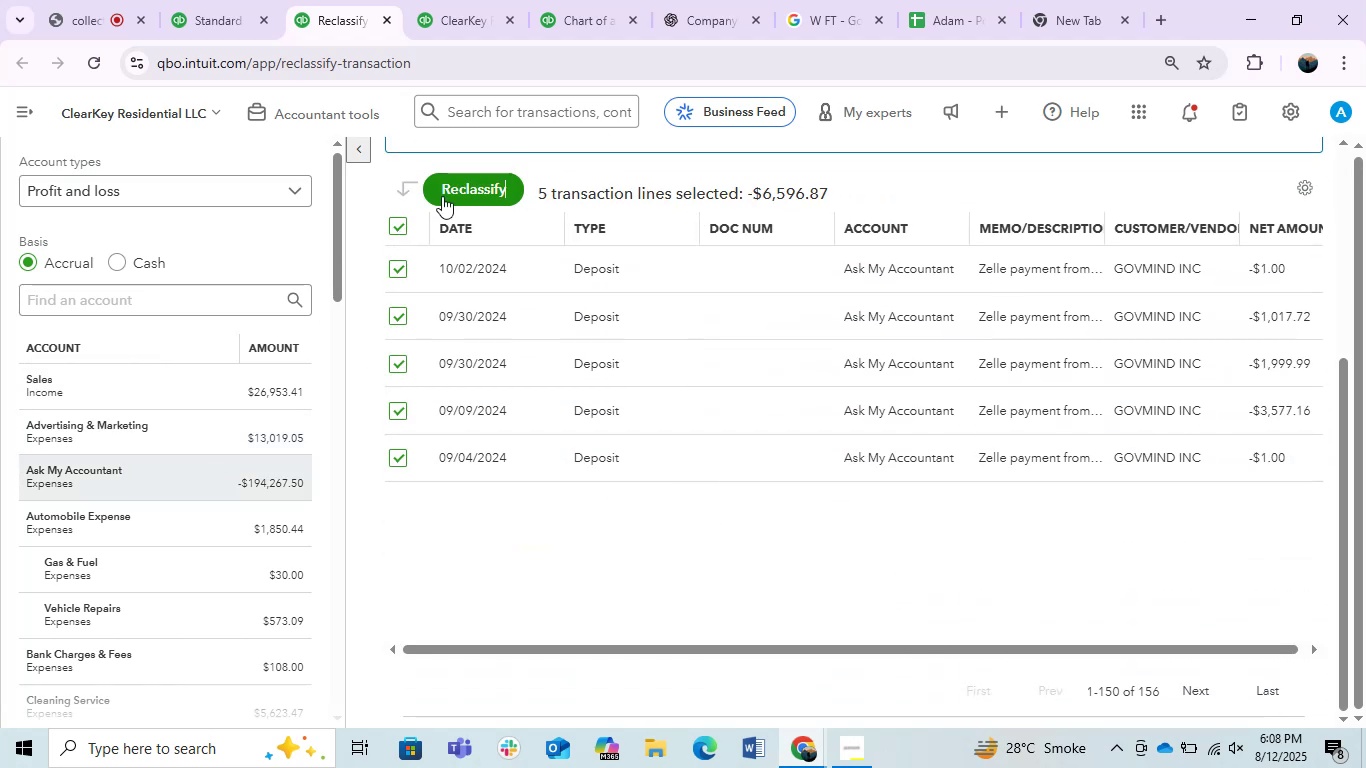 
left_click([441, 193])
 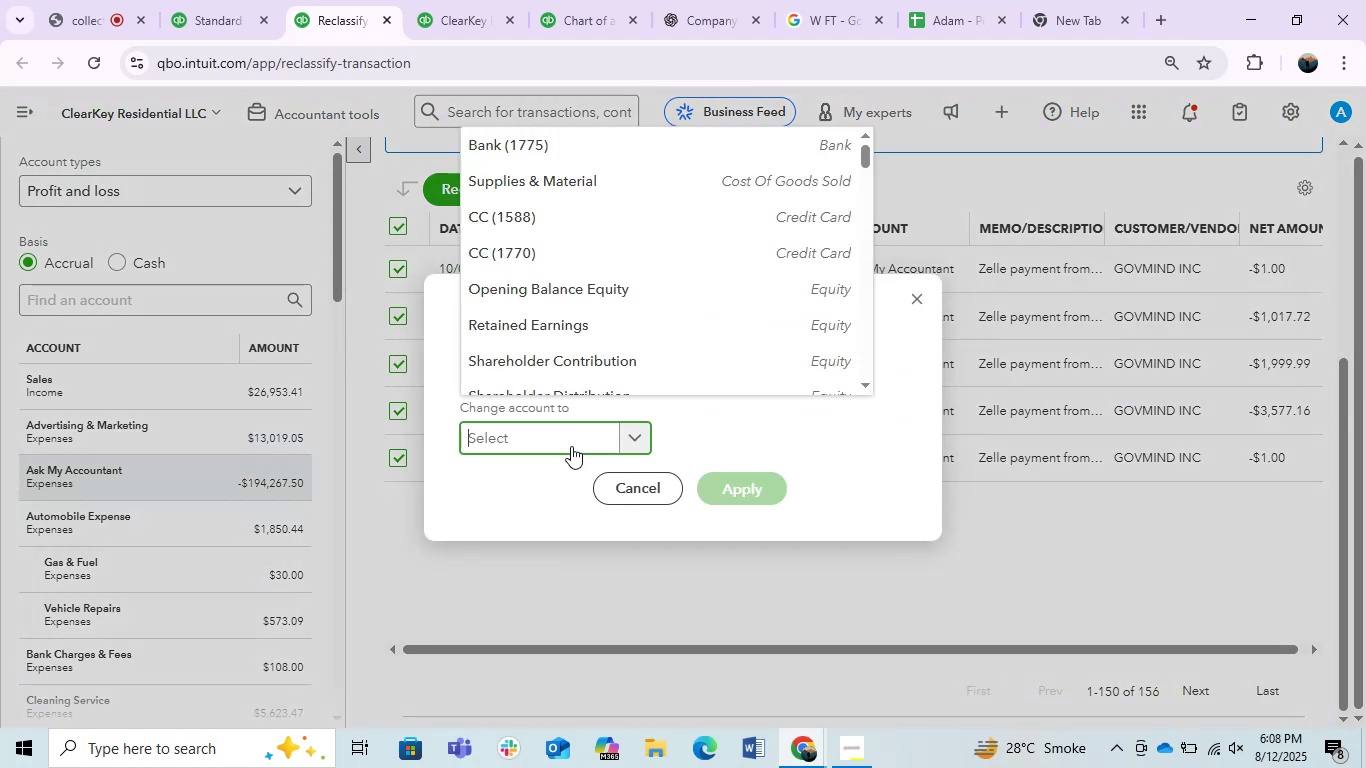 
type(sale)
 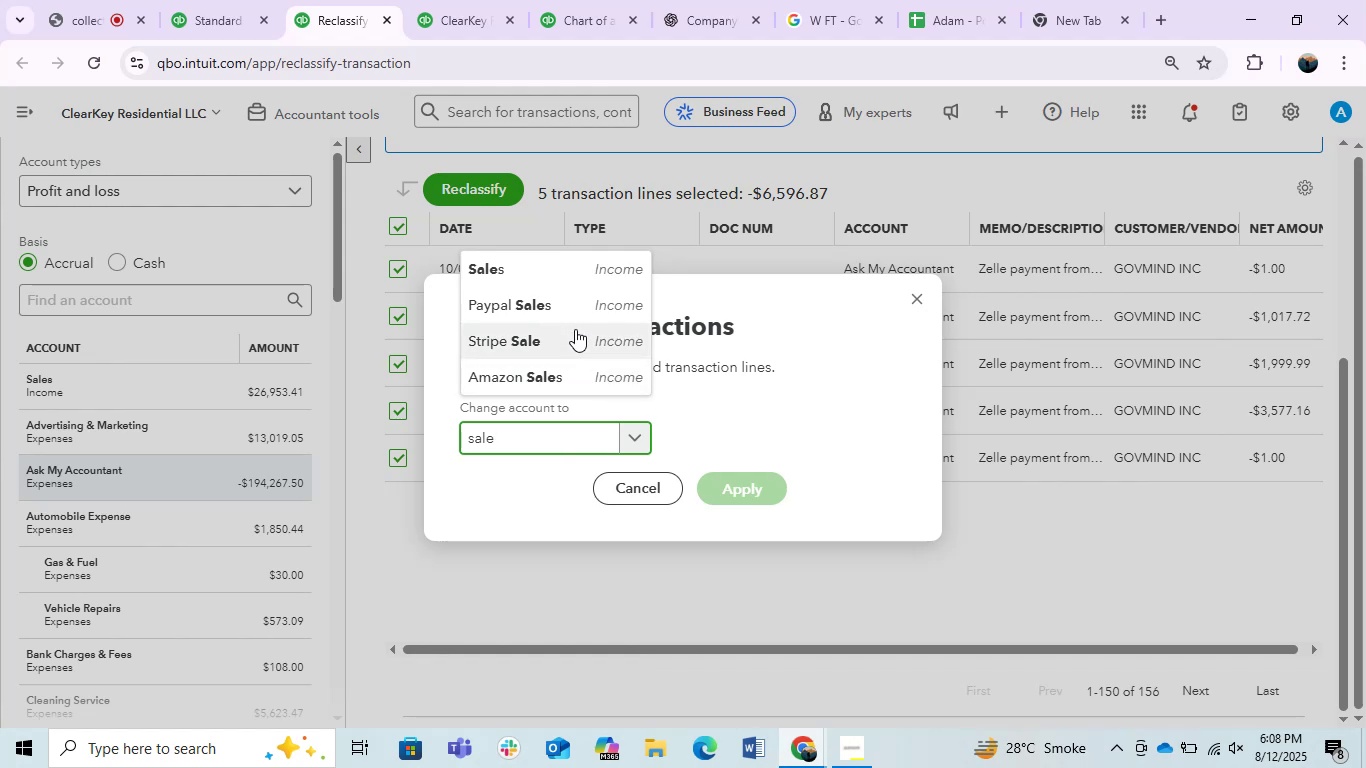 
left_click([567, 263])
 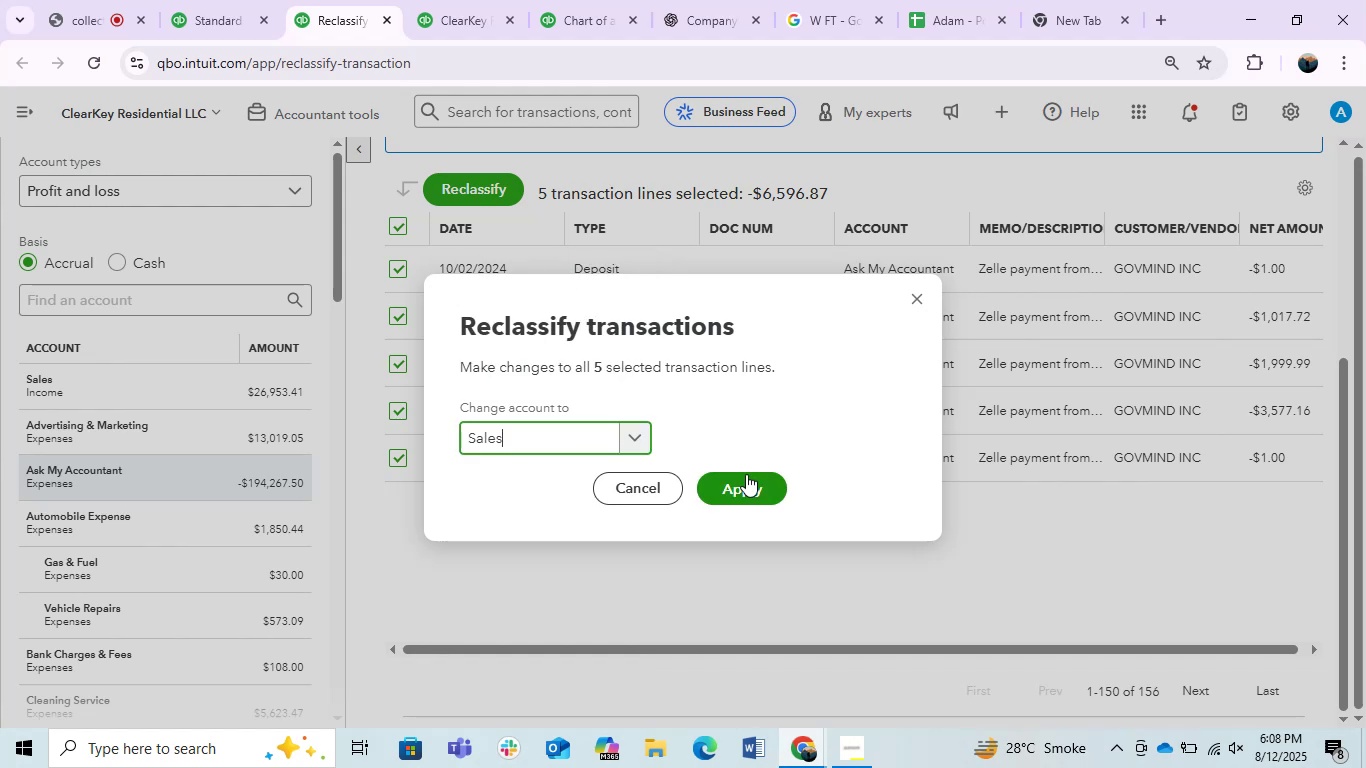 
left_click([752, 475])
 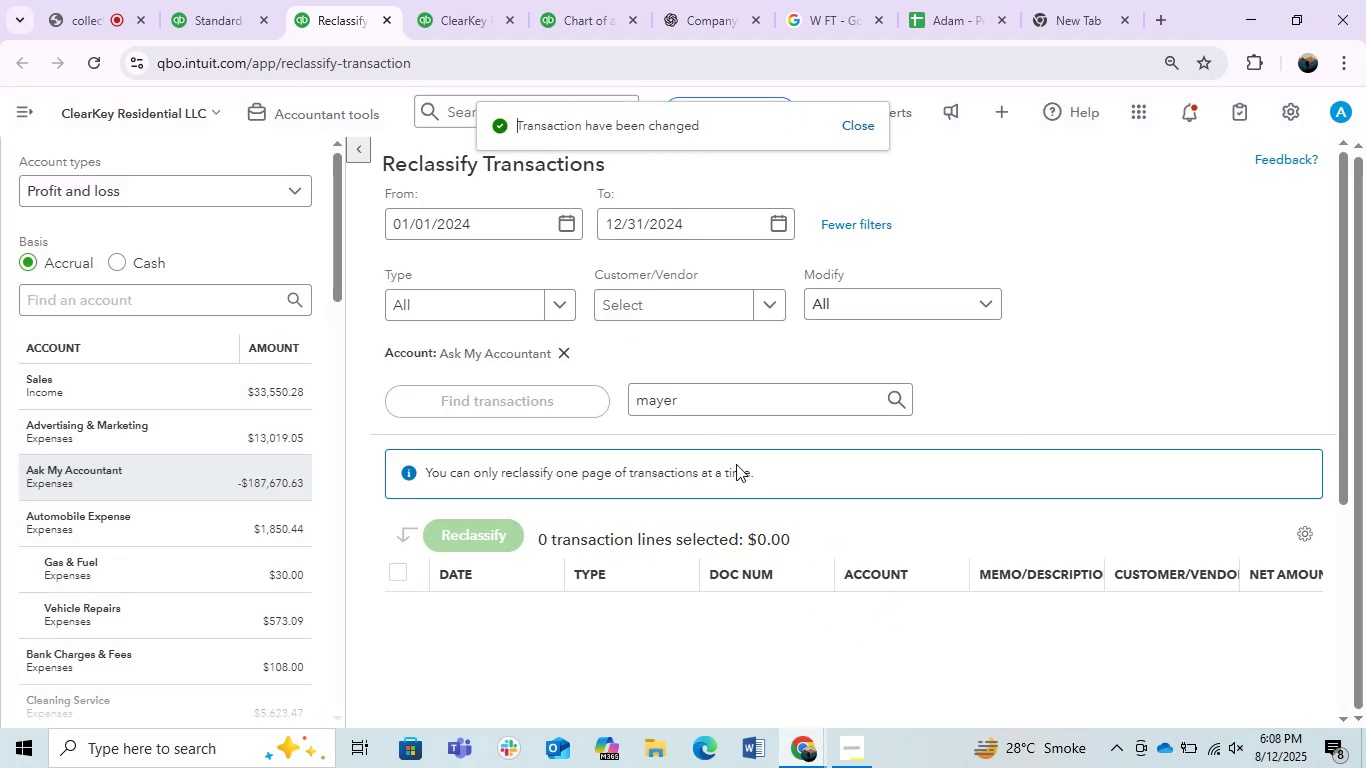 
wait(9.41)
 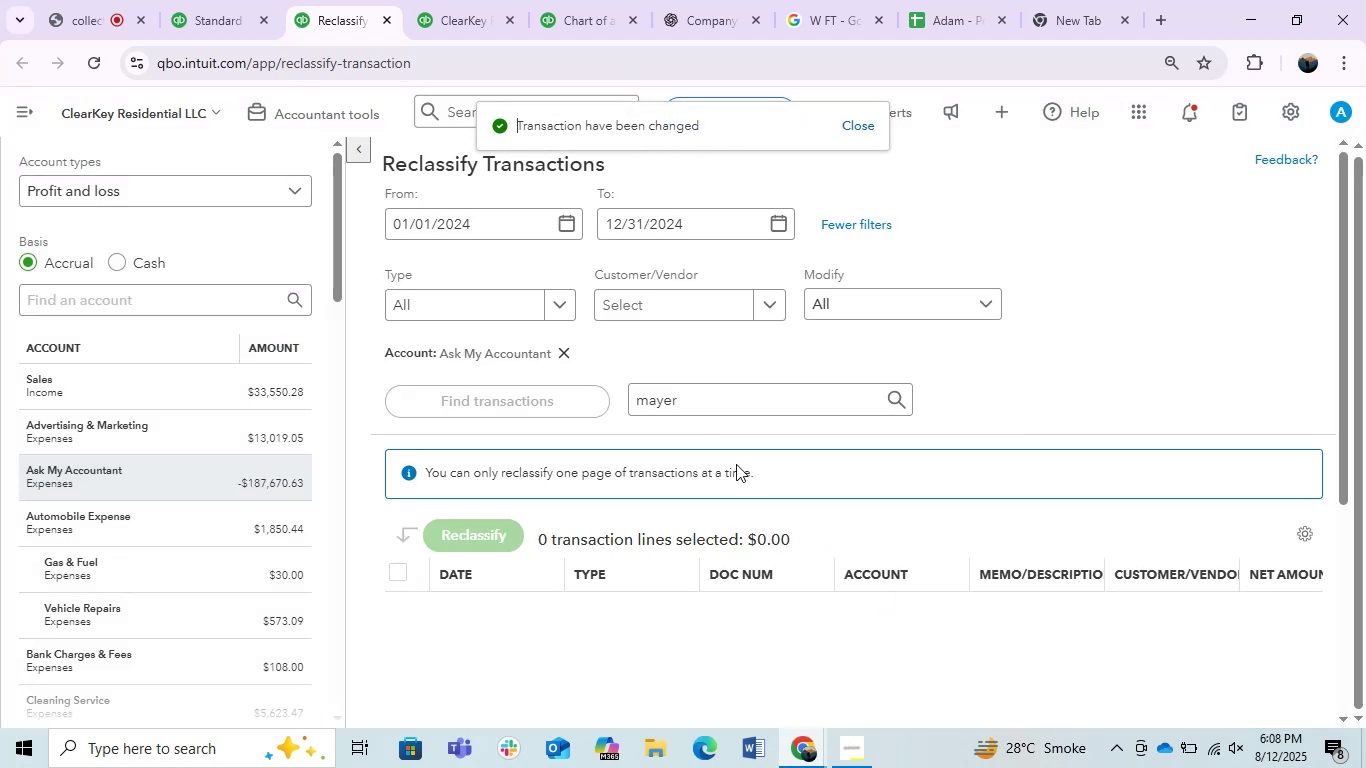 
left_click([425, 0])
 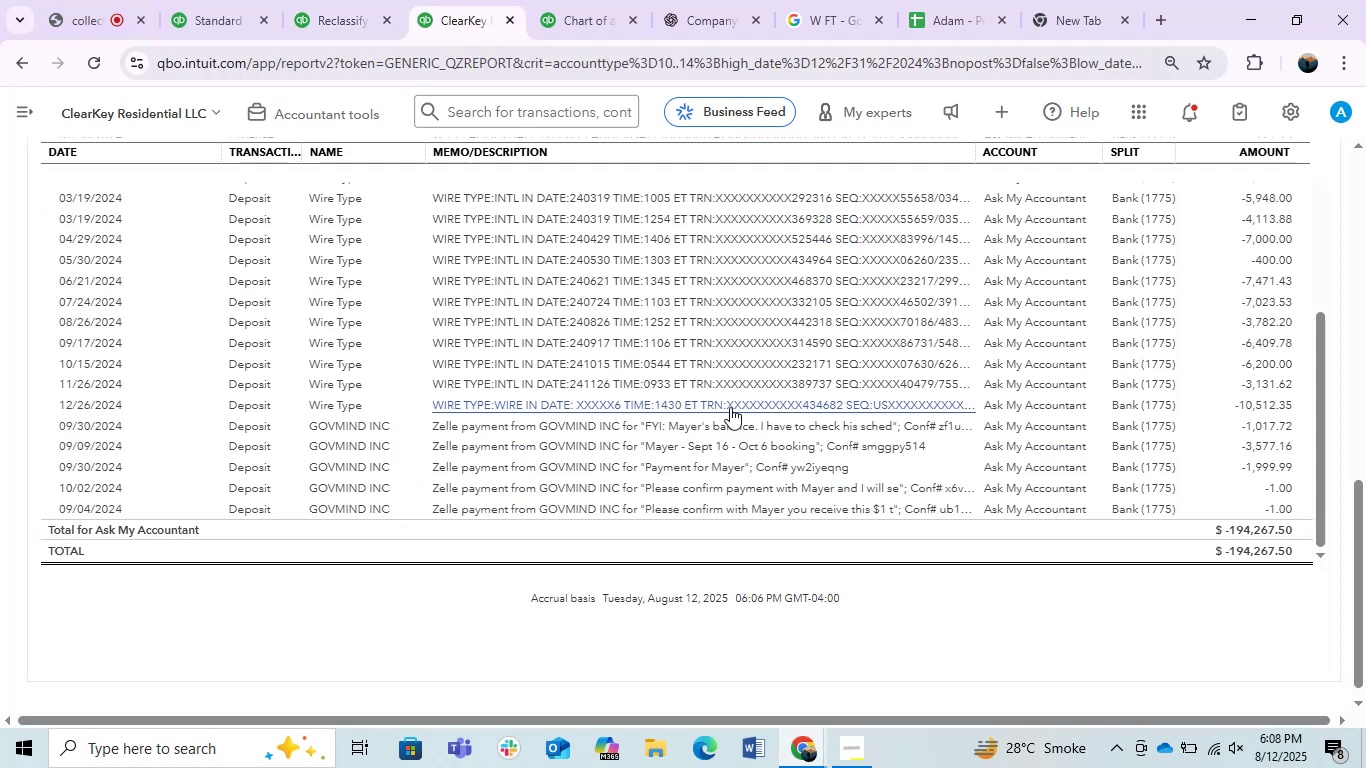 
scroll: coordinate [1350, 418], scroll_direction: up, amount: 8.0
 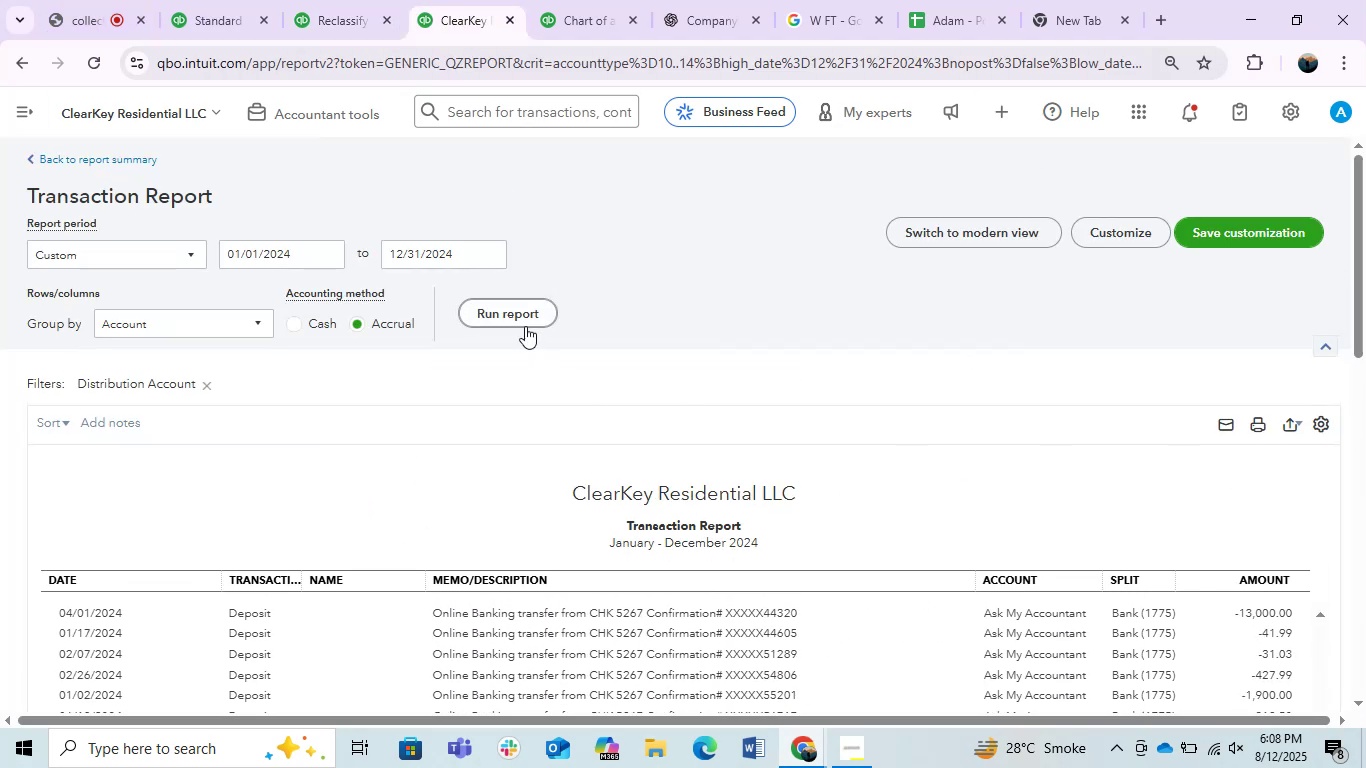 
double_click([525, 326])
 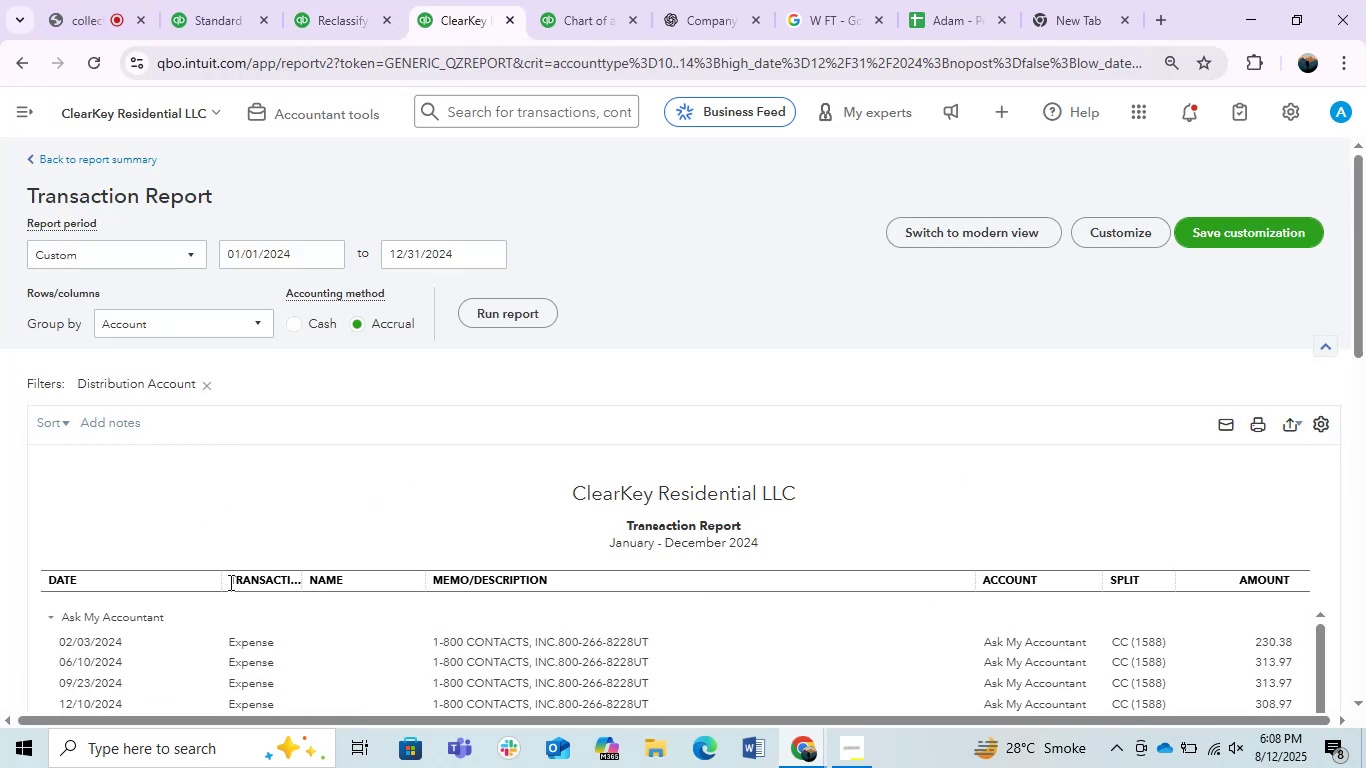 
left_click_drag(start_coordinate=[213, 578], to_coordinate=[133, 570])
 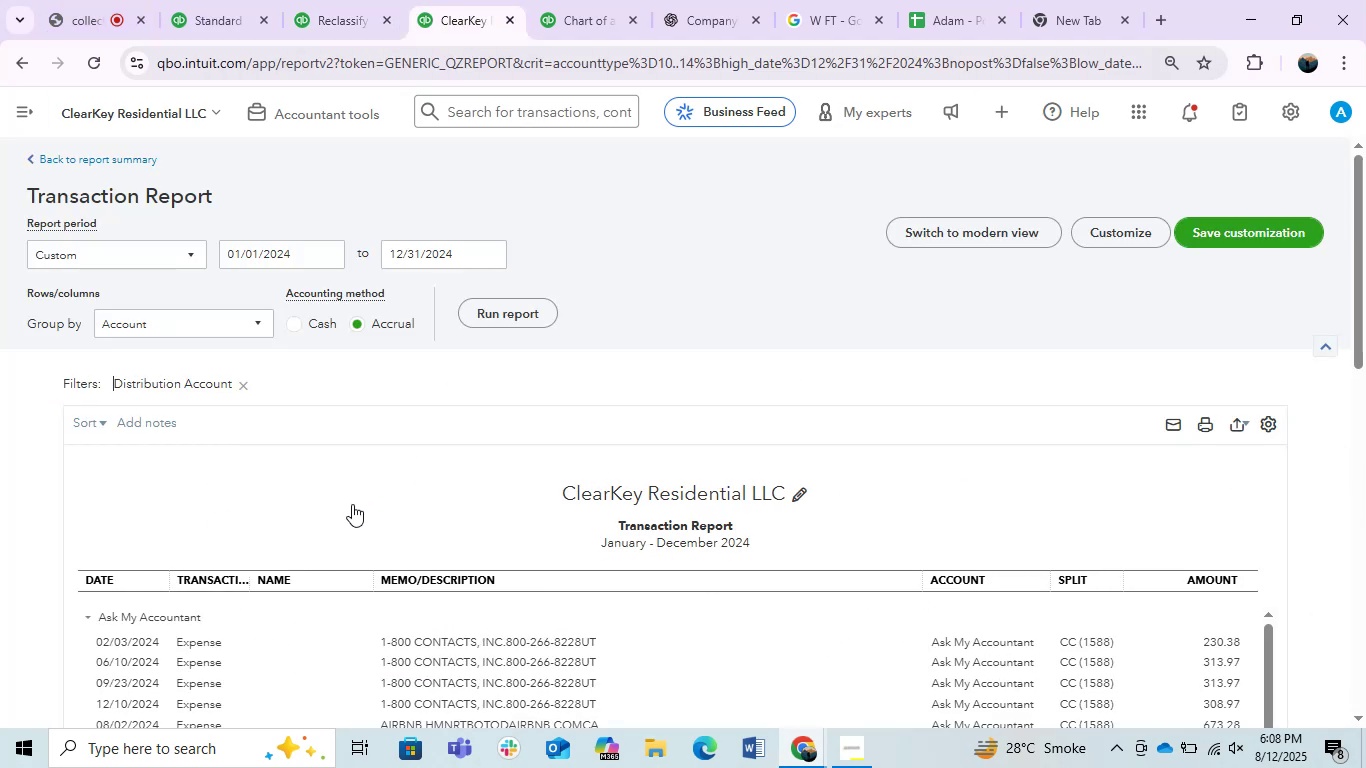 
scroll: coordinate [379, 462], scroll_direction: down, amount: 2.0
 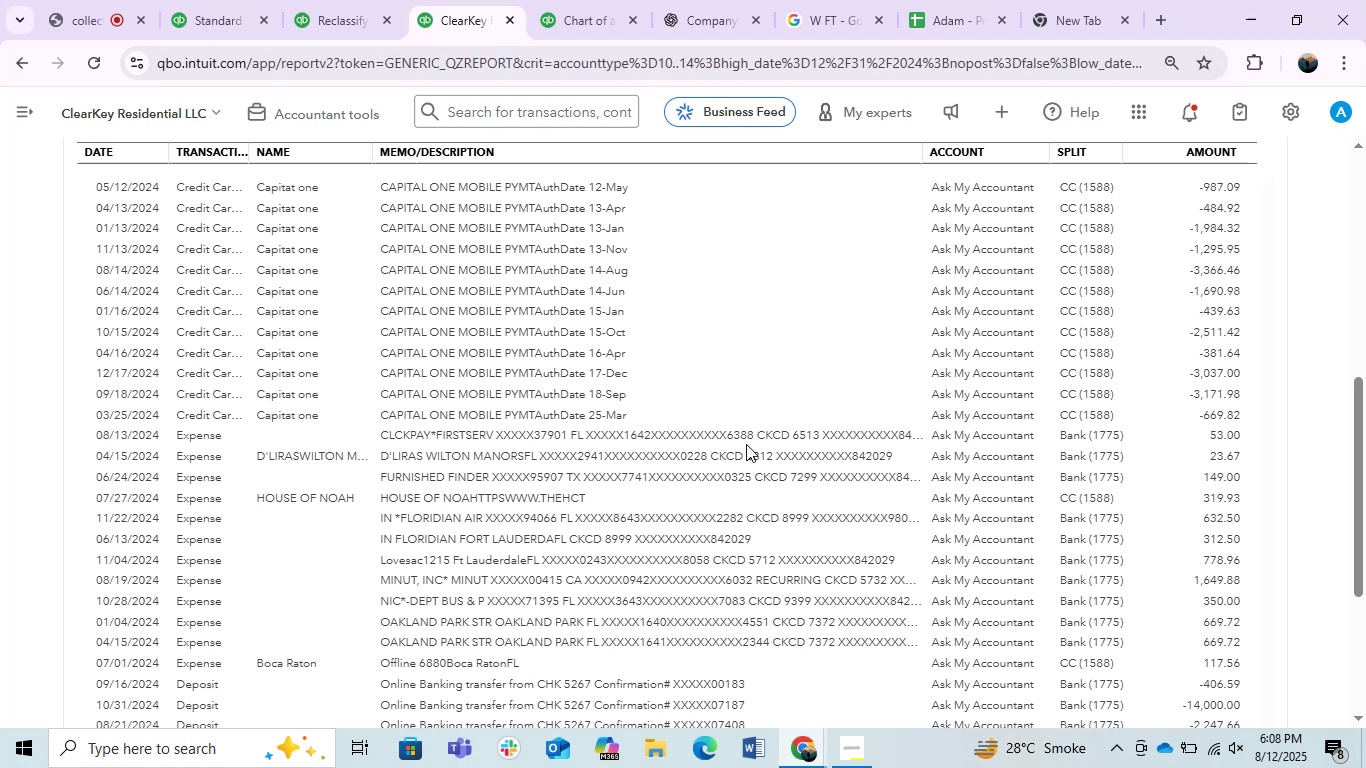 
wait(10.42)
 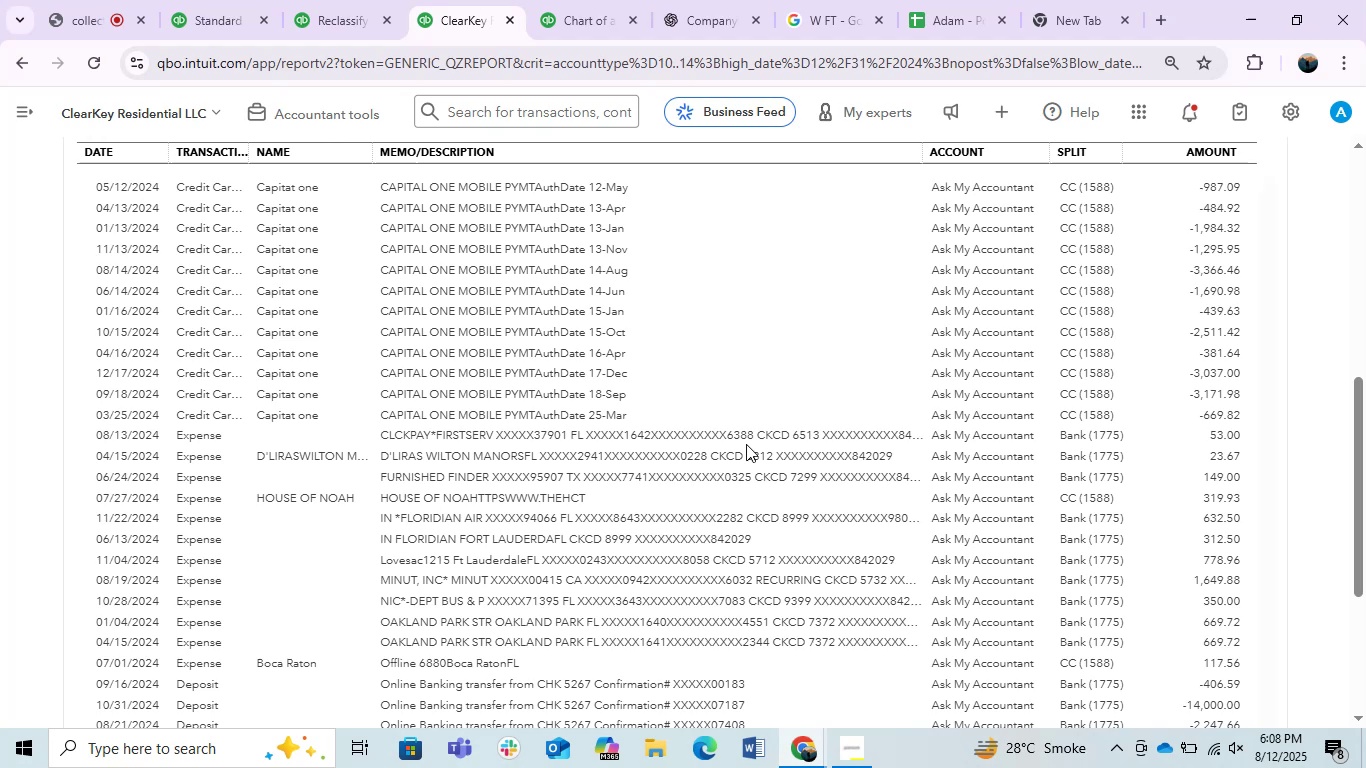 
scroll: coordinate [743, 442], scroll_direction: down, amount: 9.0
 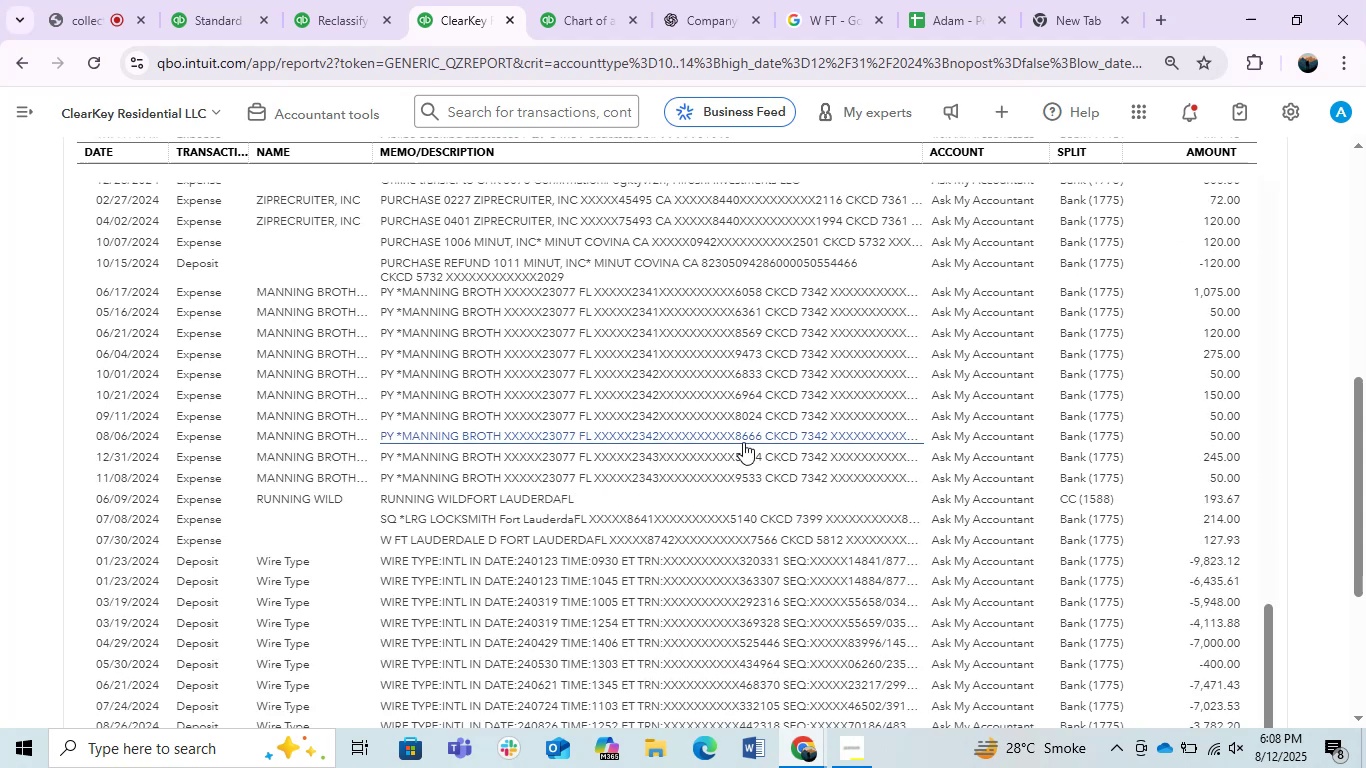 
scroll: coordinate [742, 442], scroll_direction: up, amount: 1.0
 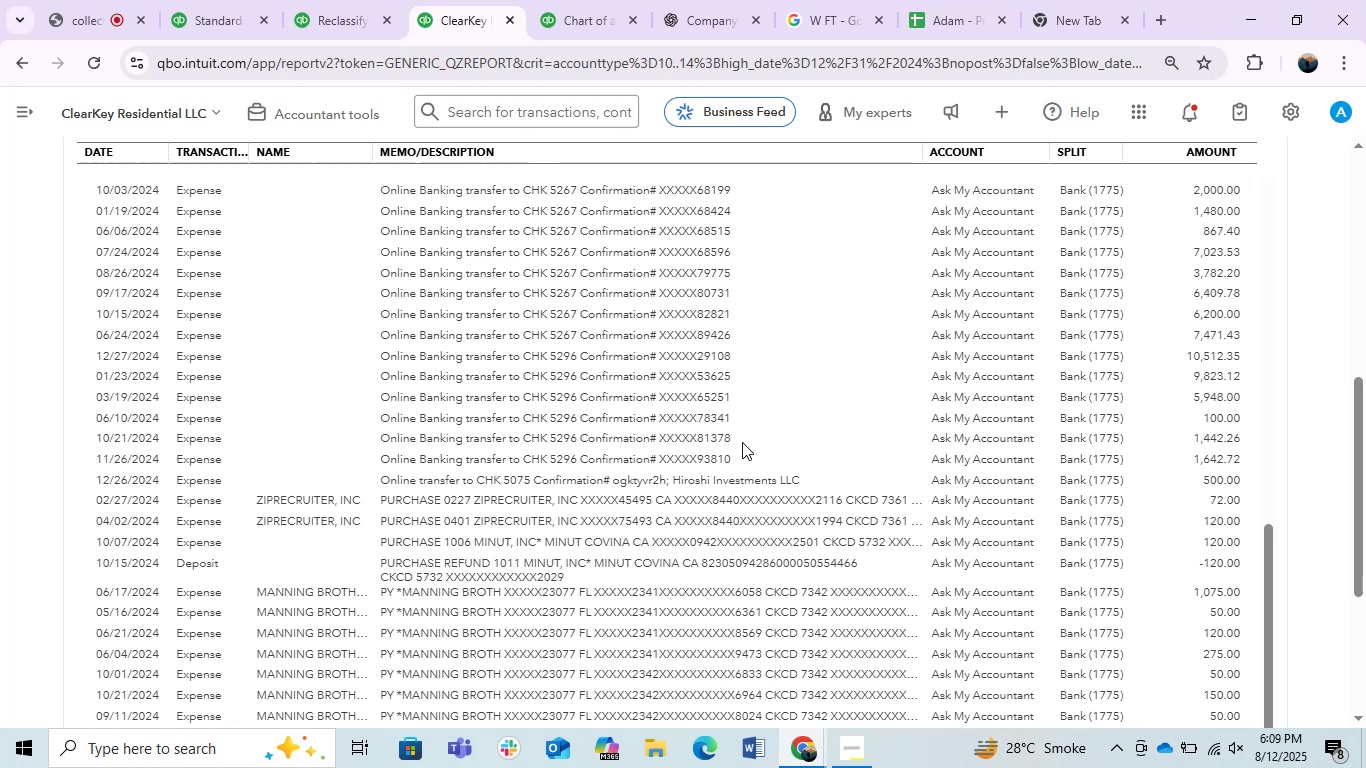 
wait(33.75)
 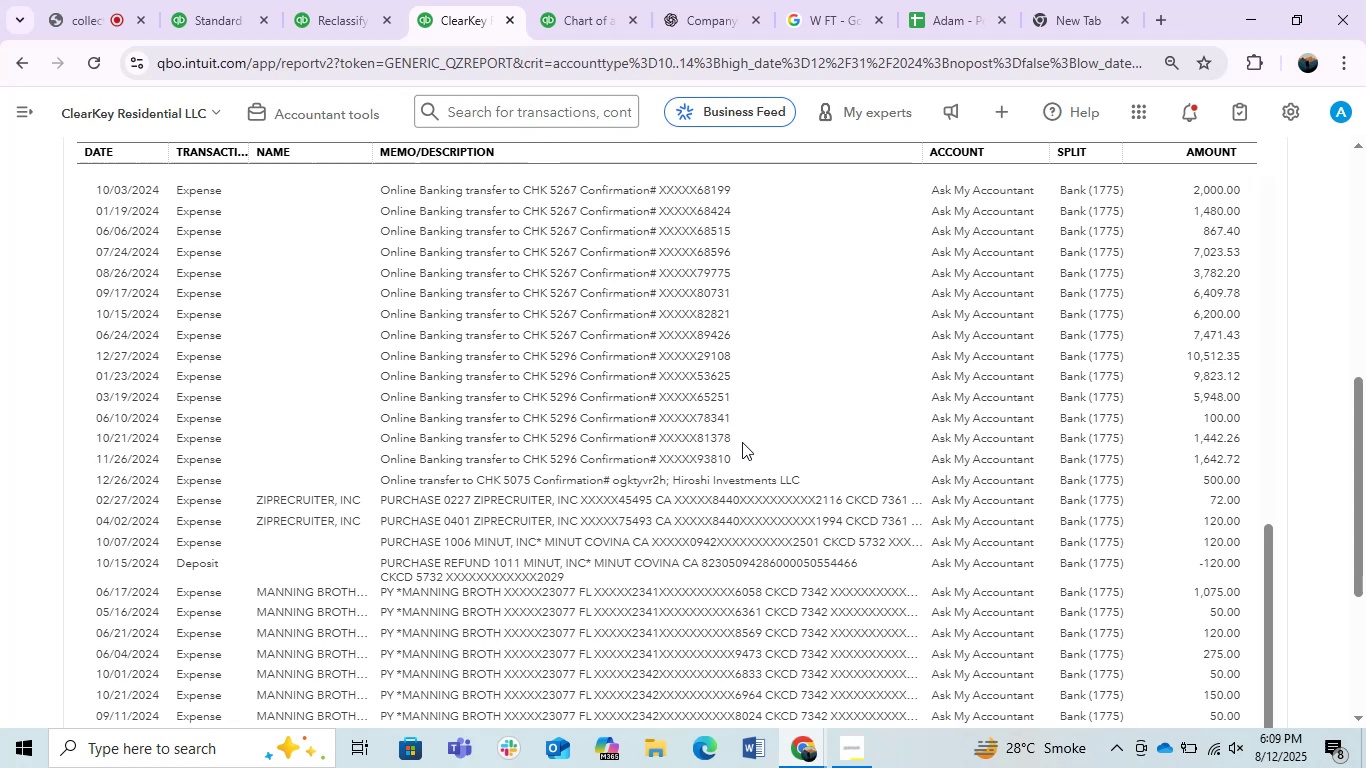 
left_click([338, 0])
 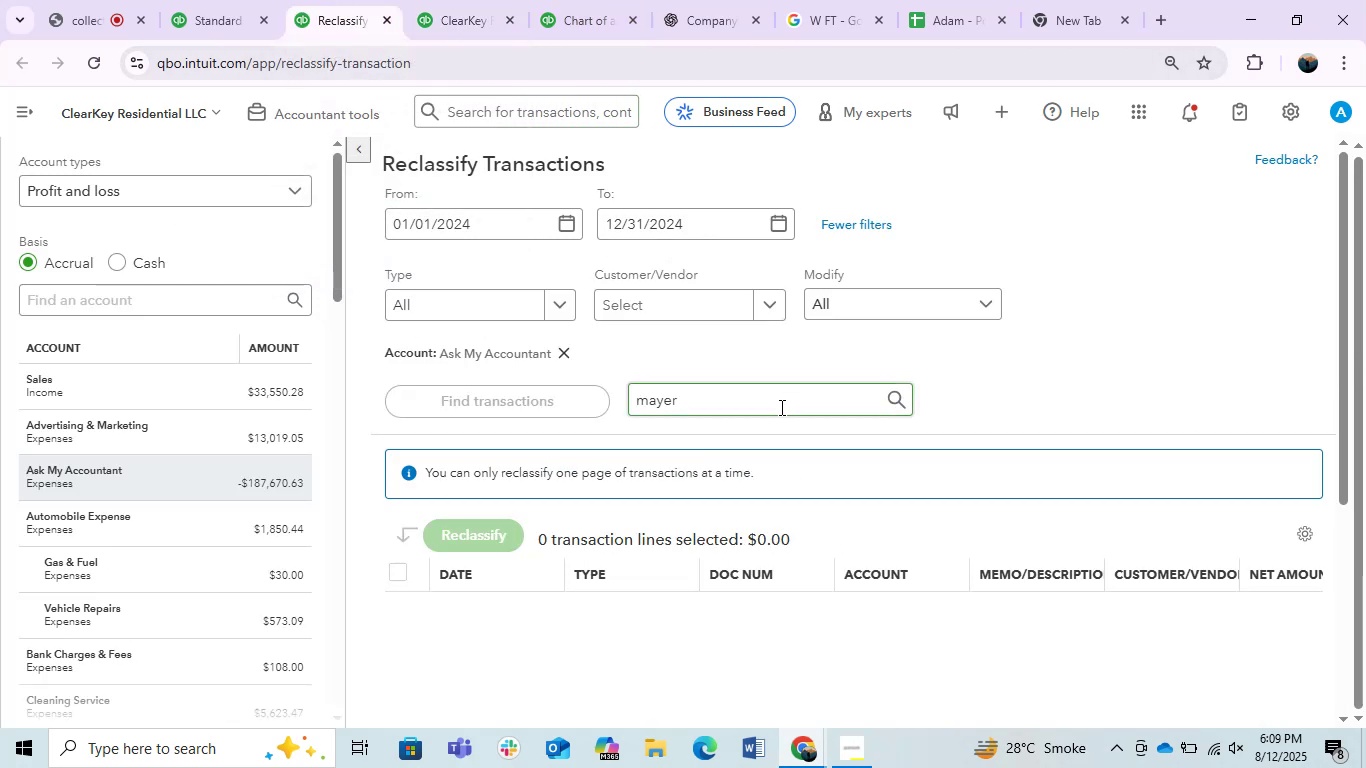 
double_click([780, 407])
 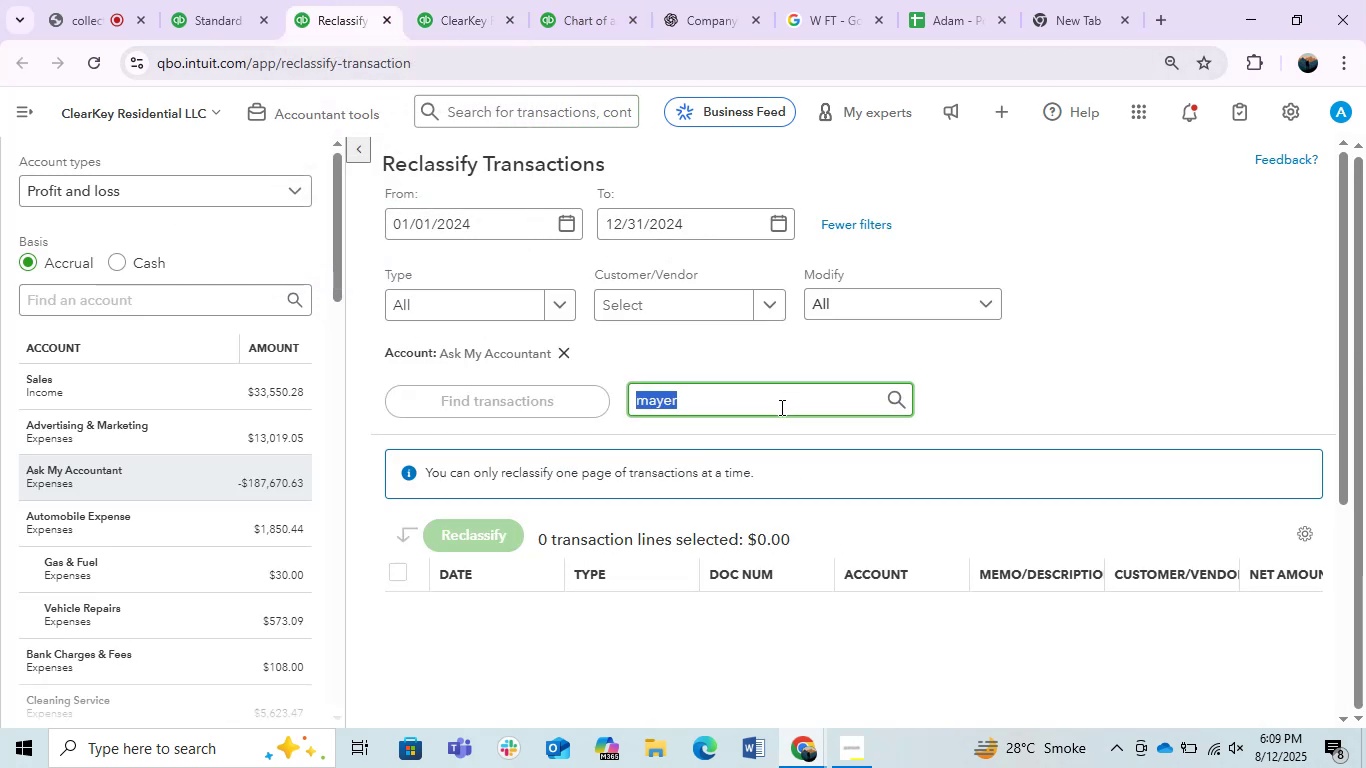 
triple_click([780, 407])
 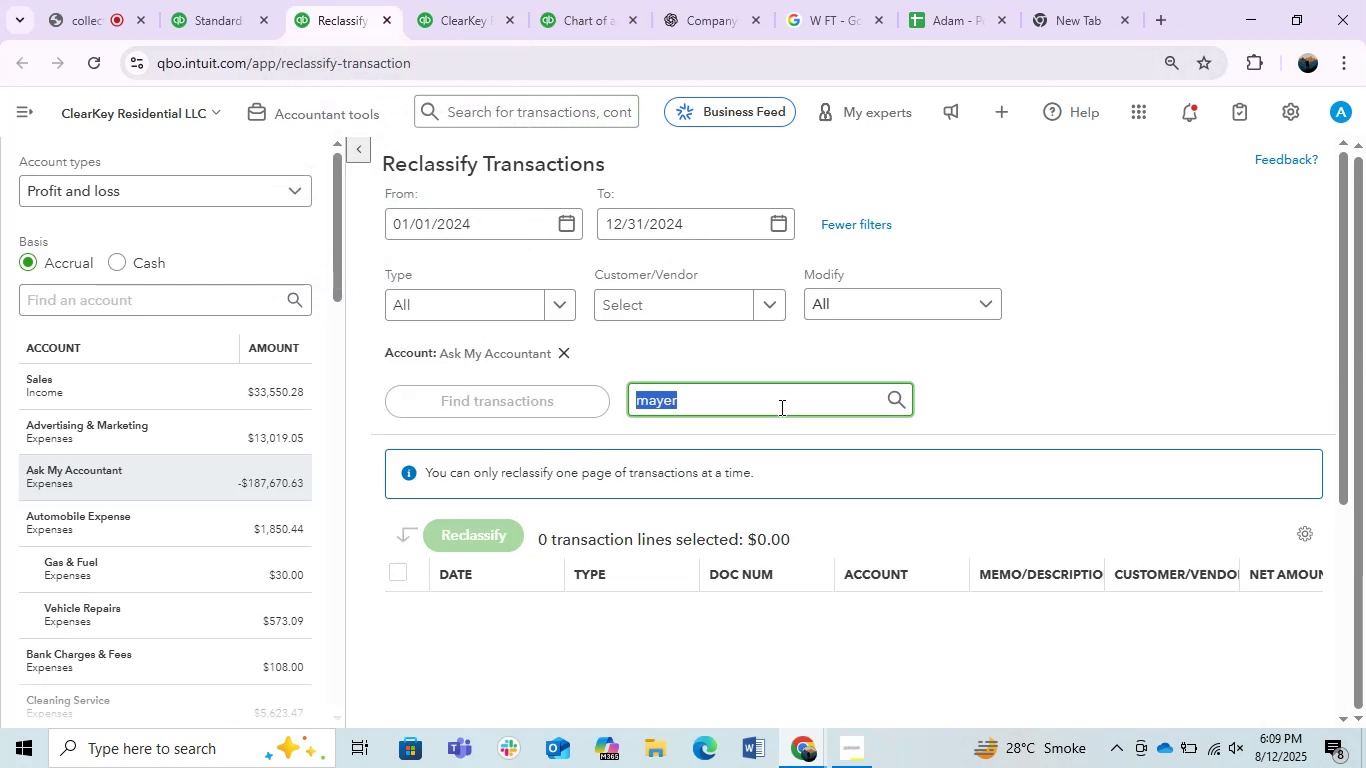 
type(zipre)
 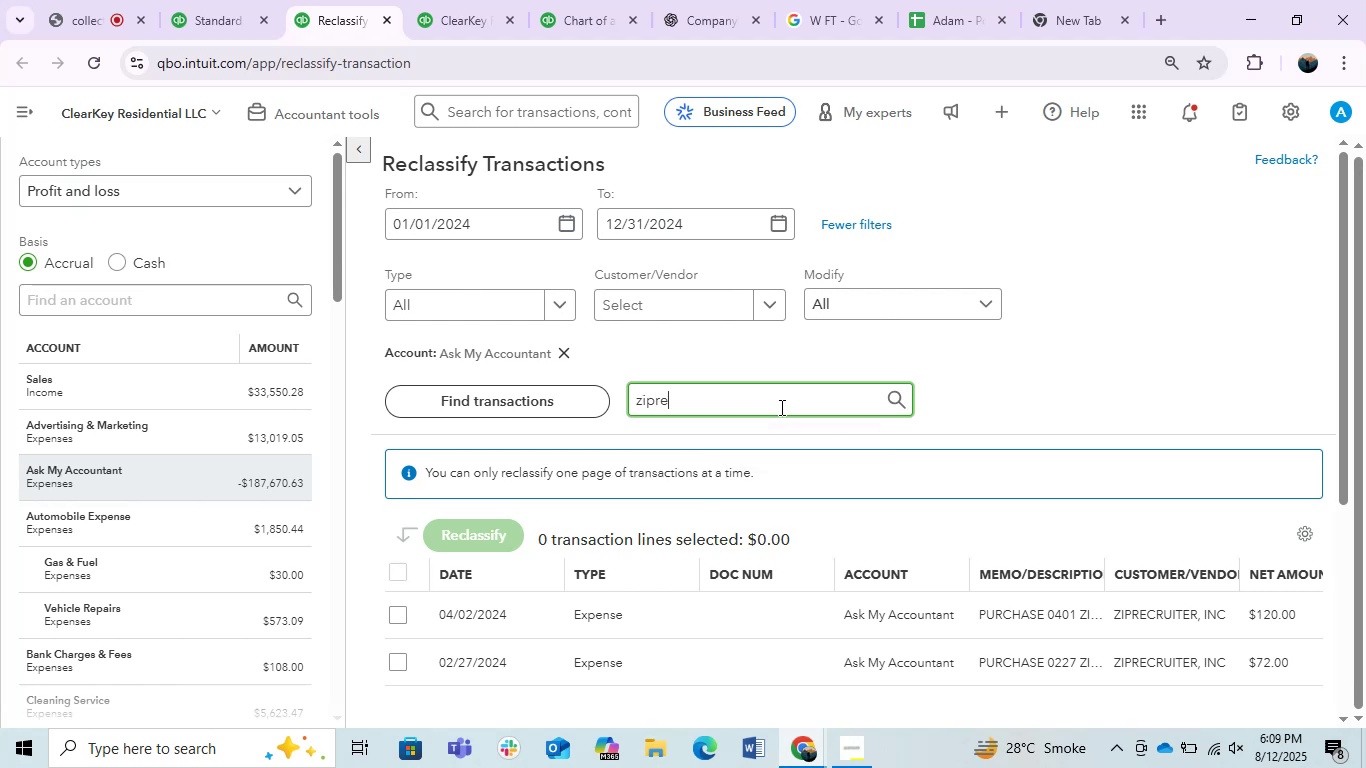 
key(Enter)
 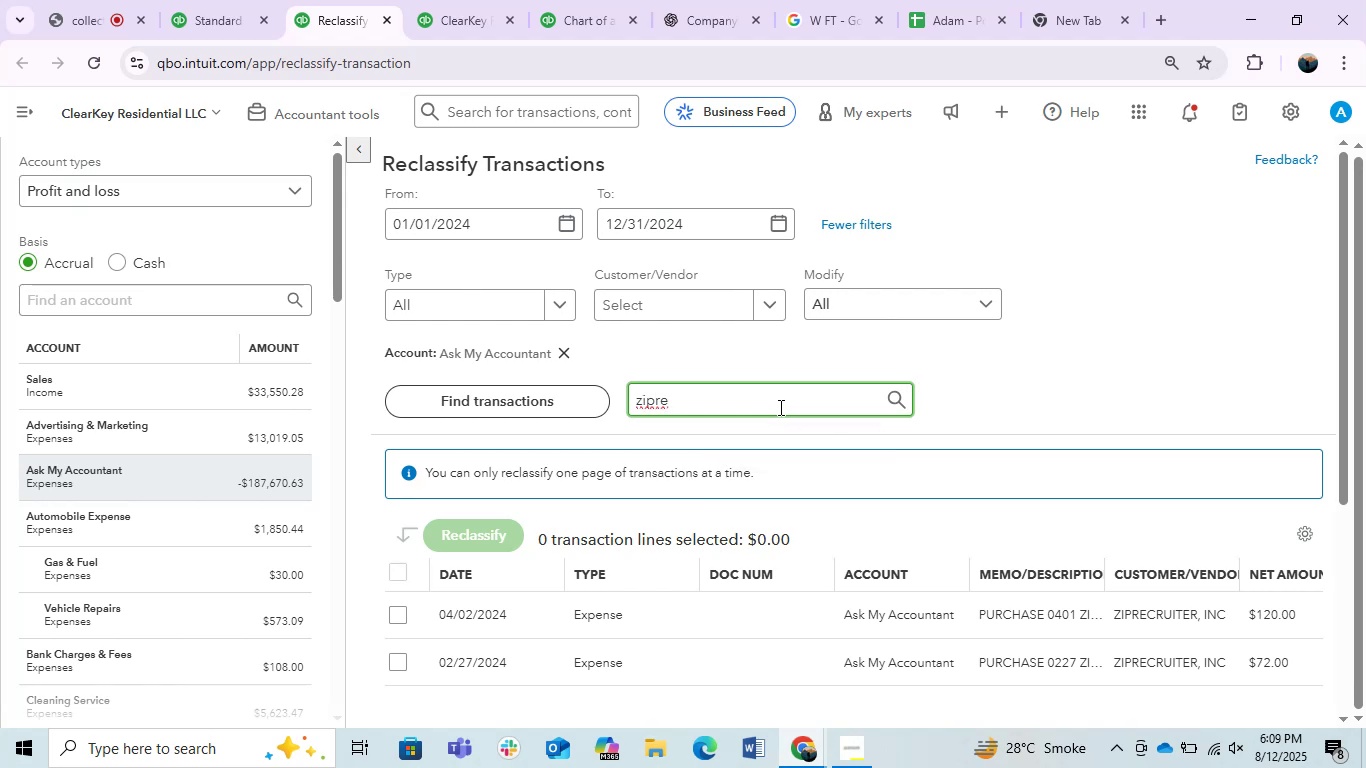 
scroll: coordinate [779, 401], scroll_direction: down, amount: 1.0
 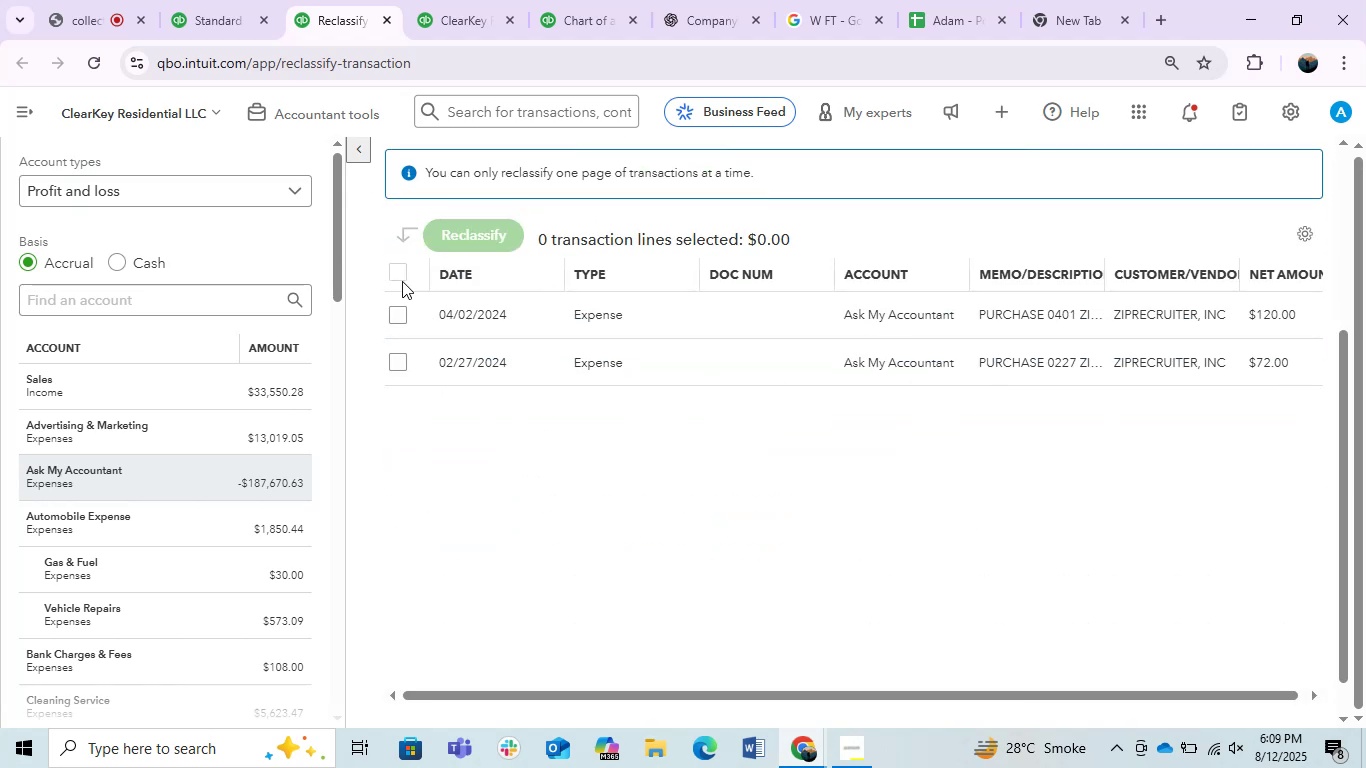 
left_click([402, 276])
 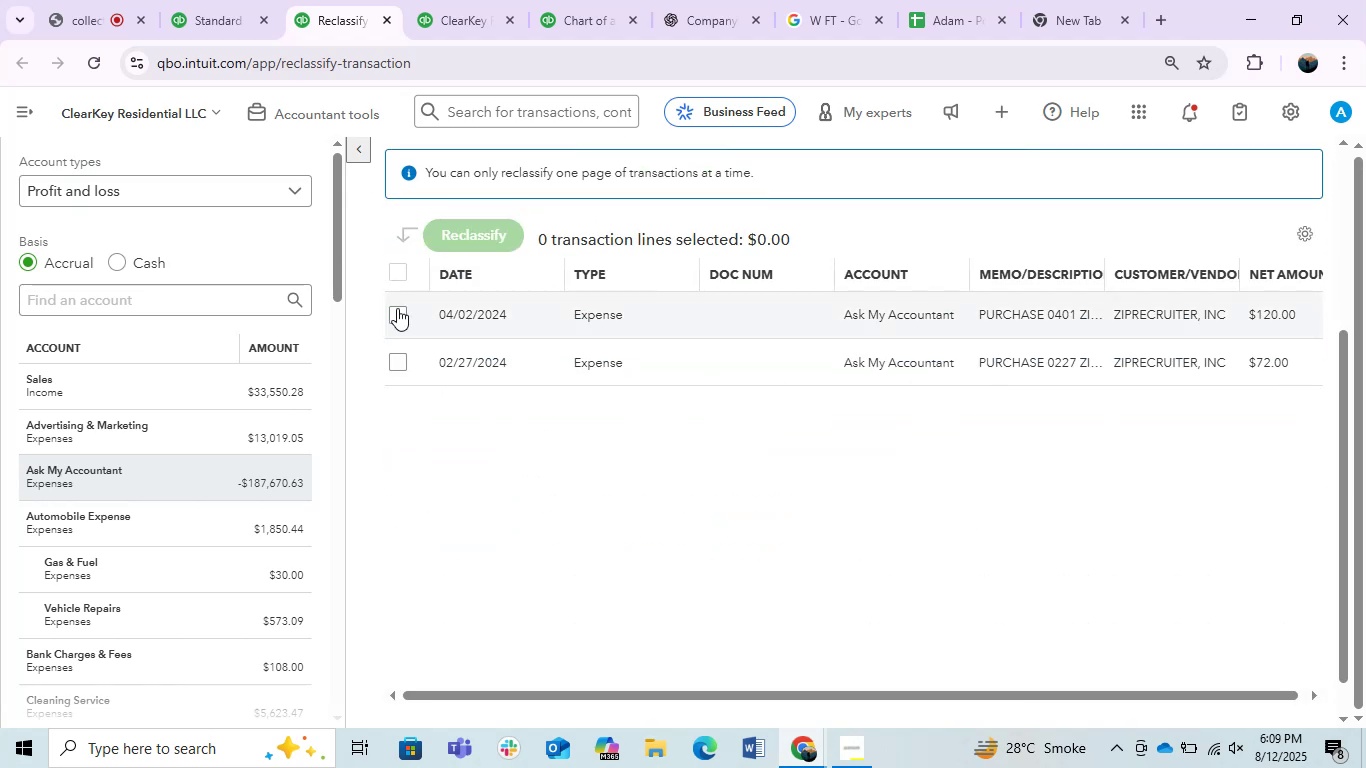 
left_click([397, 308])
 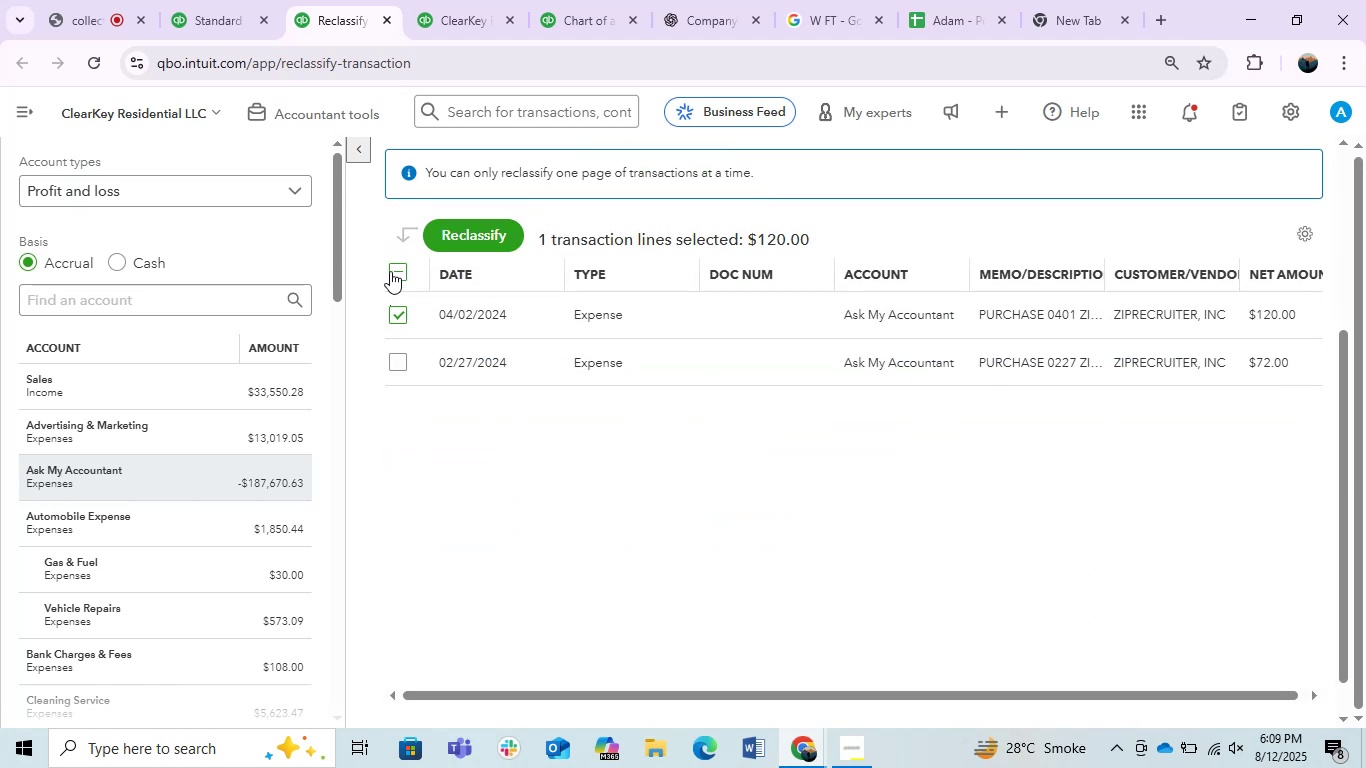 
left_click([389, 268])
 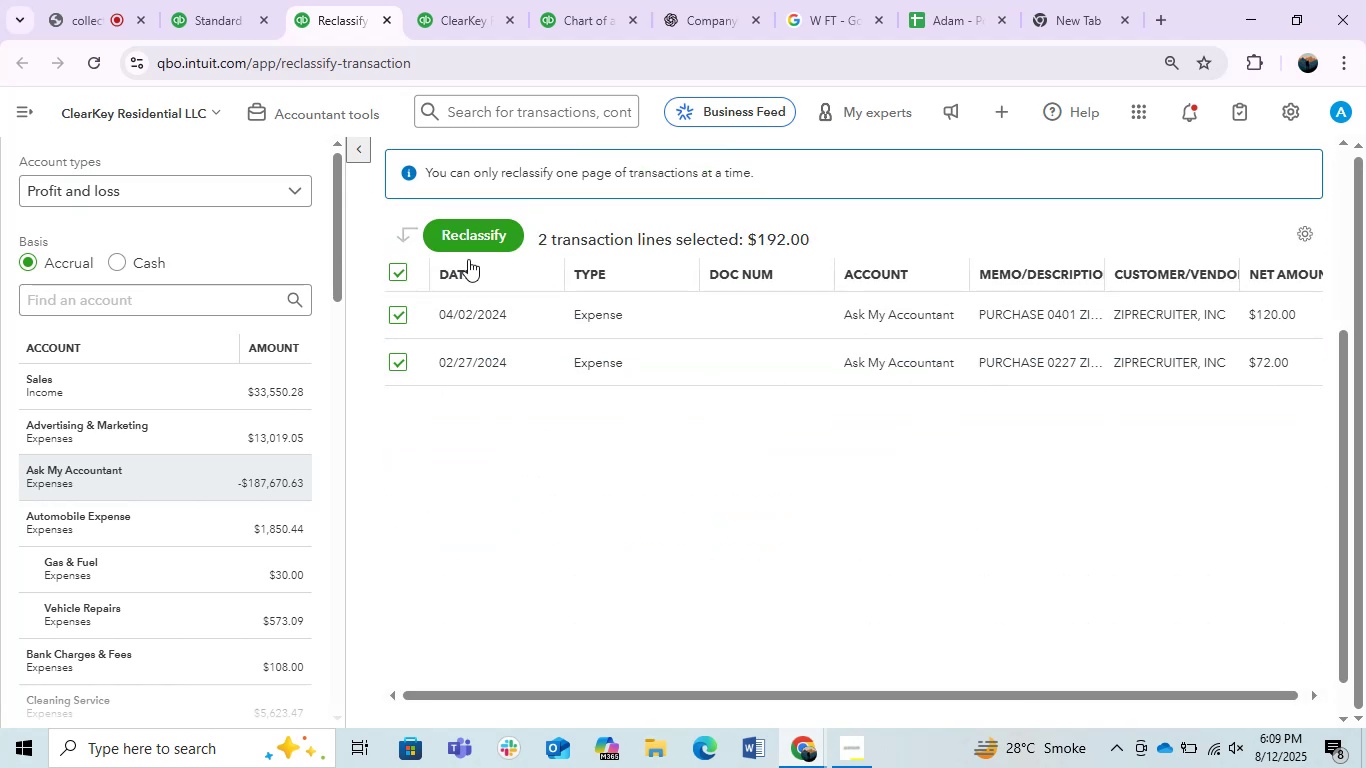 
left_click([470, 250])
 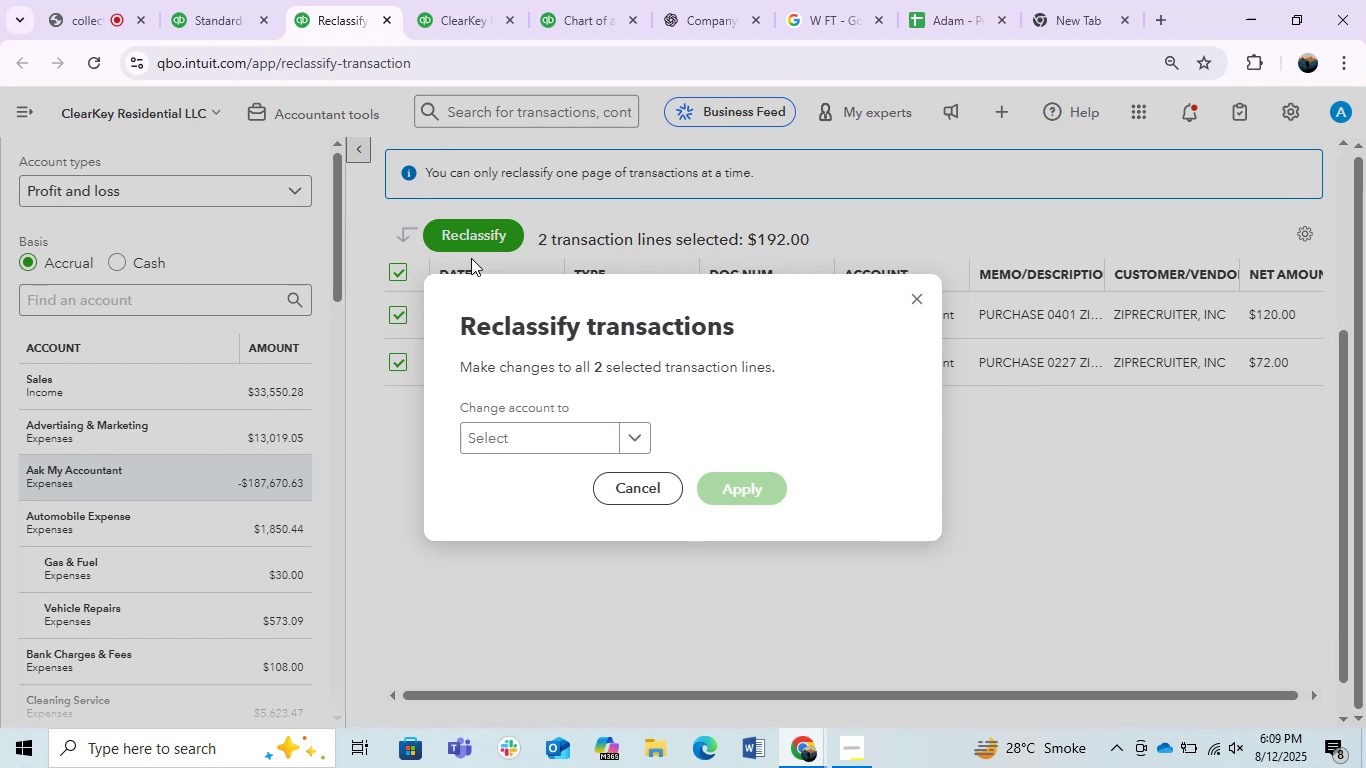 
wait(21.14)
 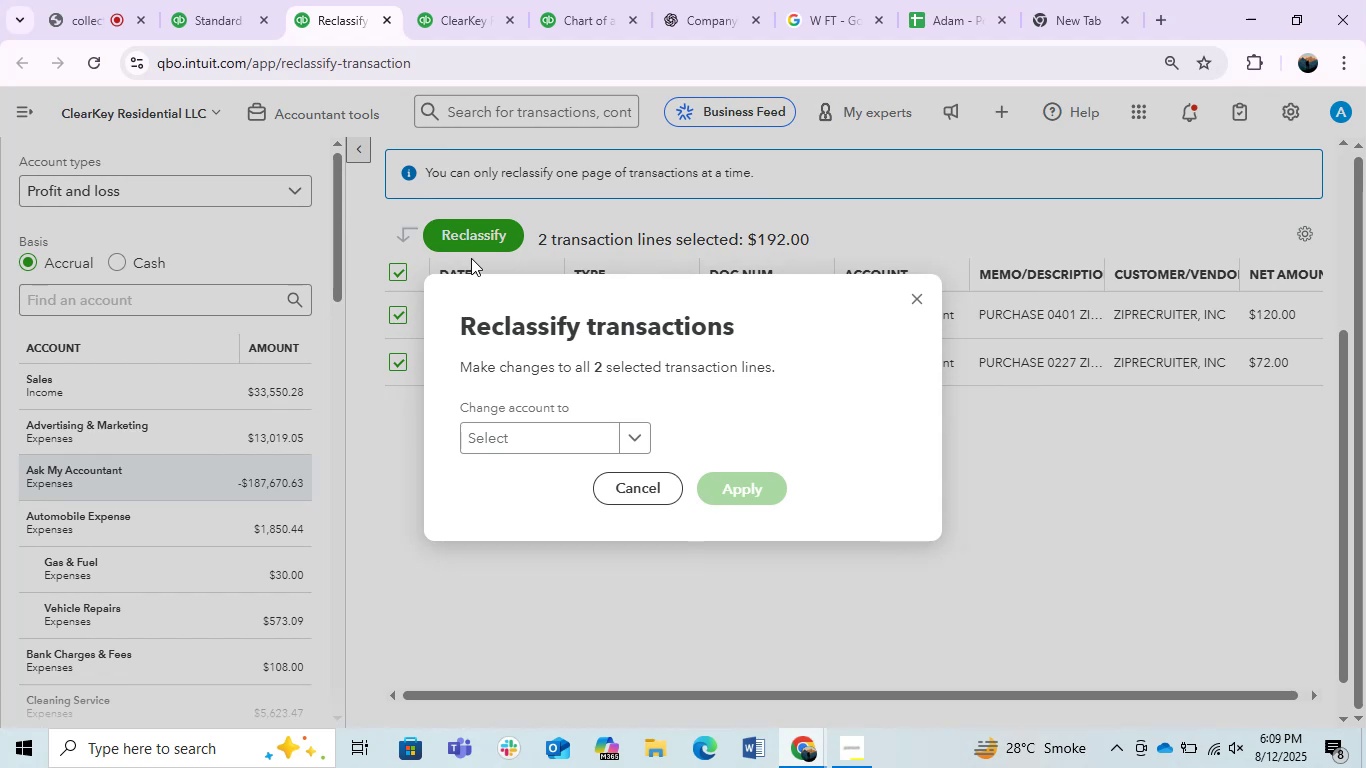 
left_click([527, 432])
 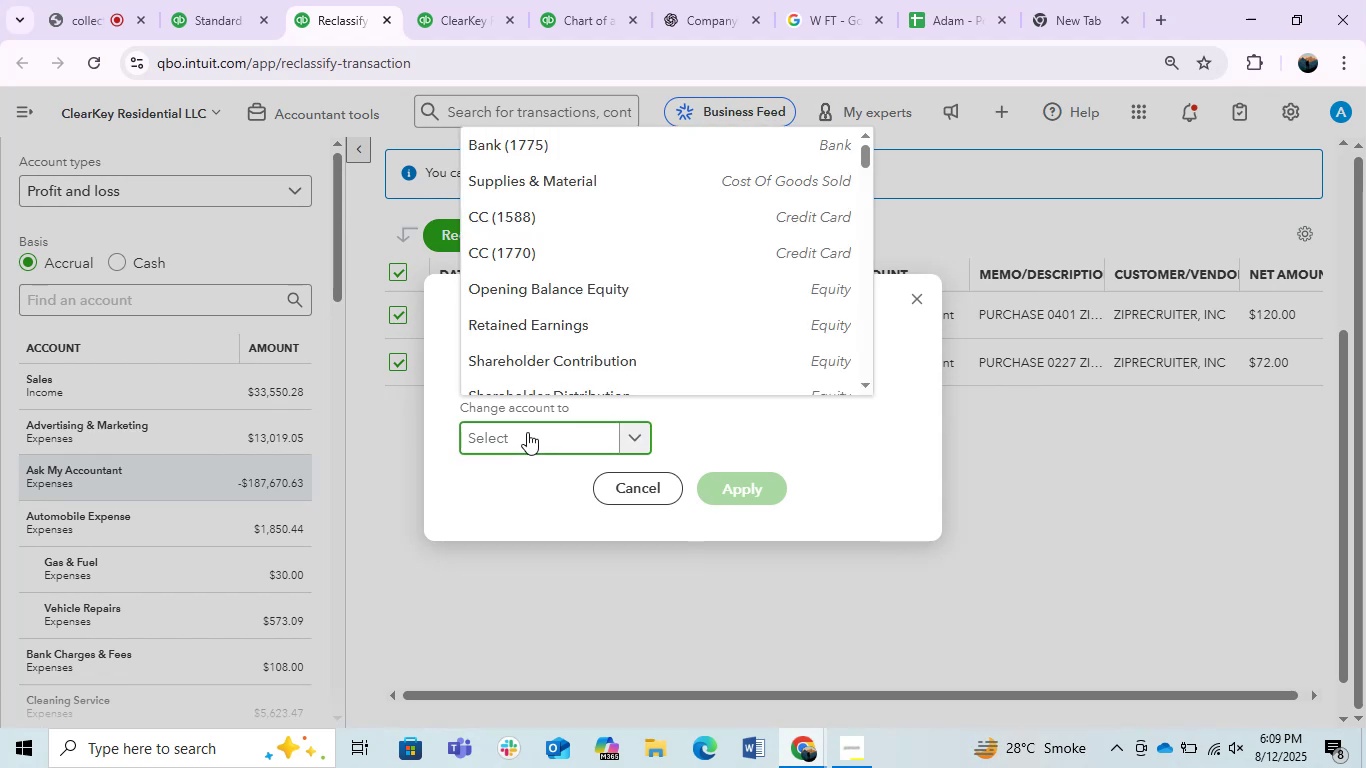 
type(adver)
 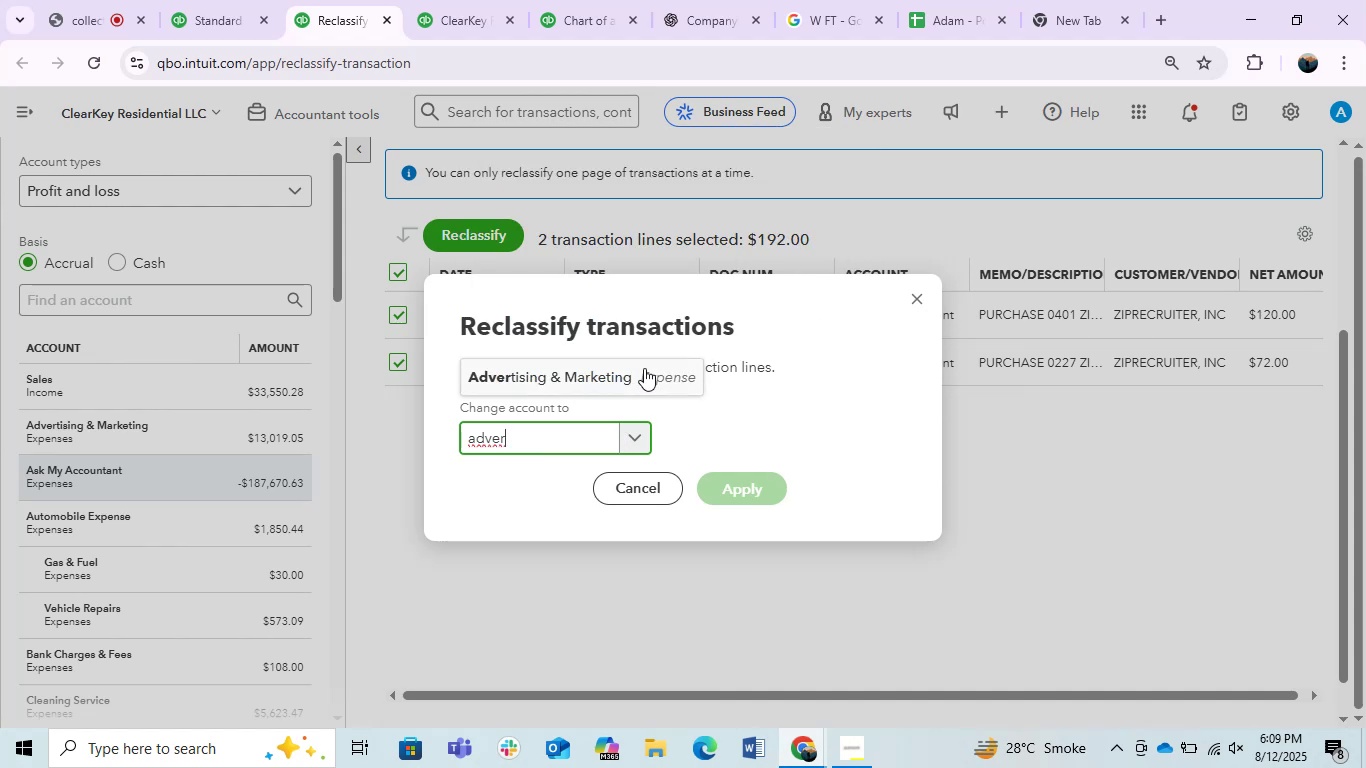 
left_click([598, 366])
 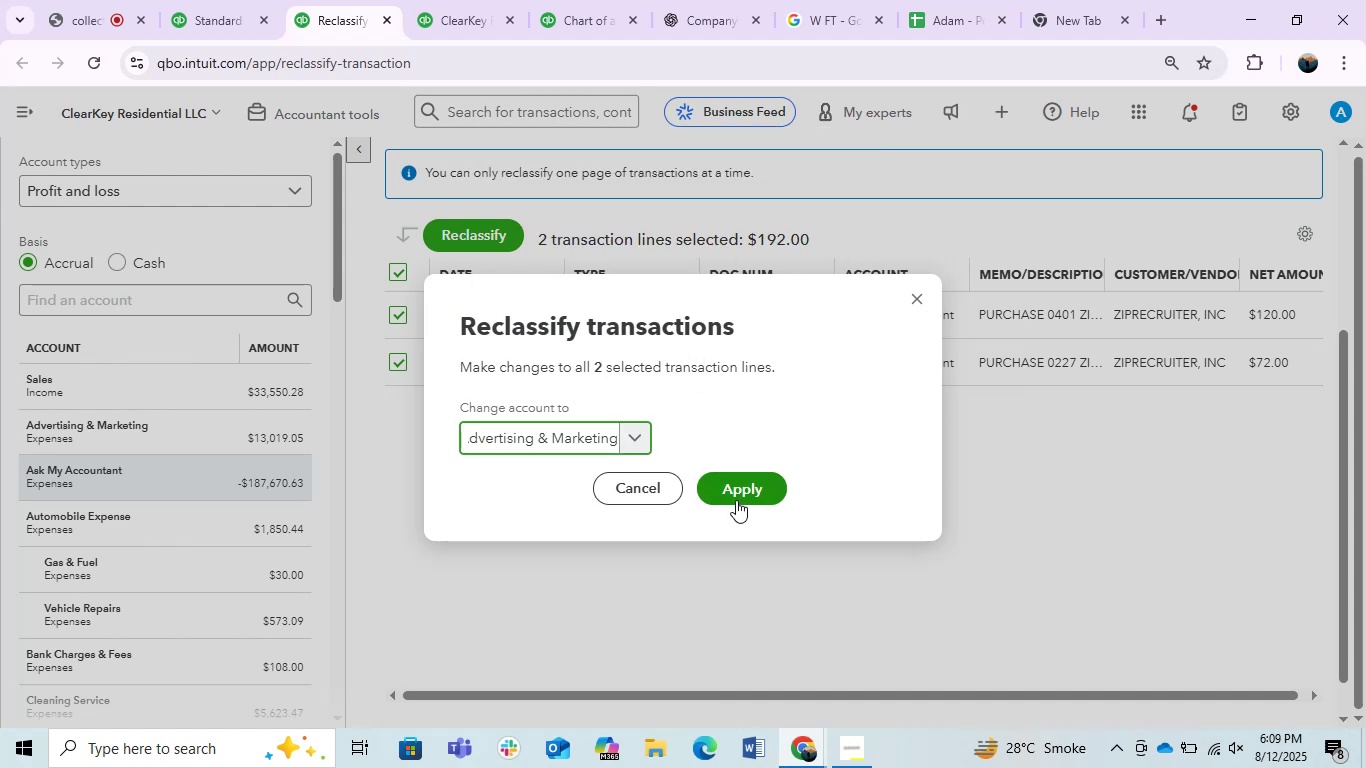 
left_click([739, 493])
 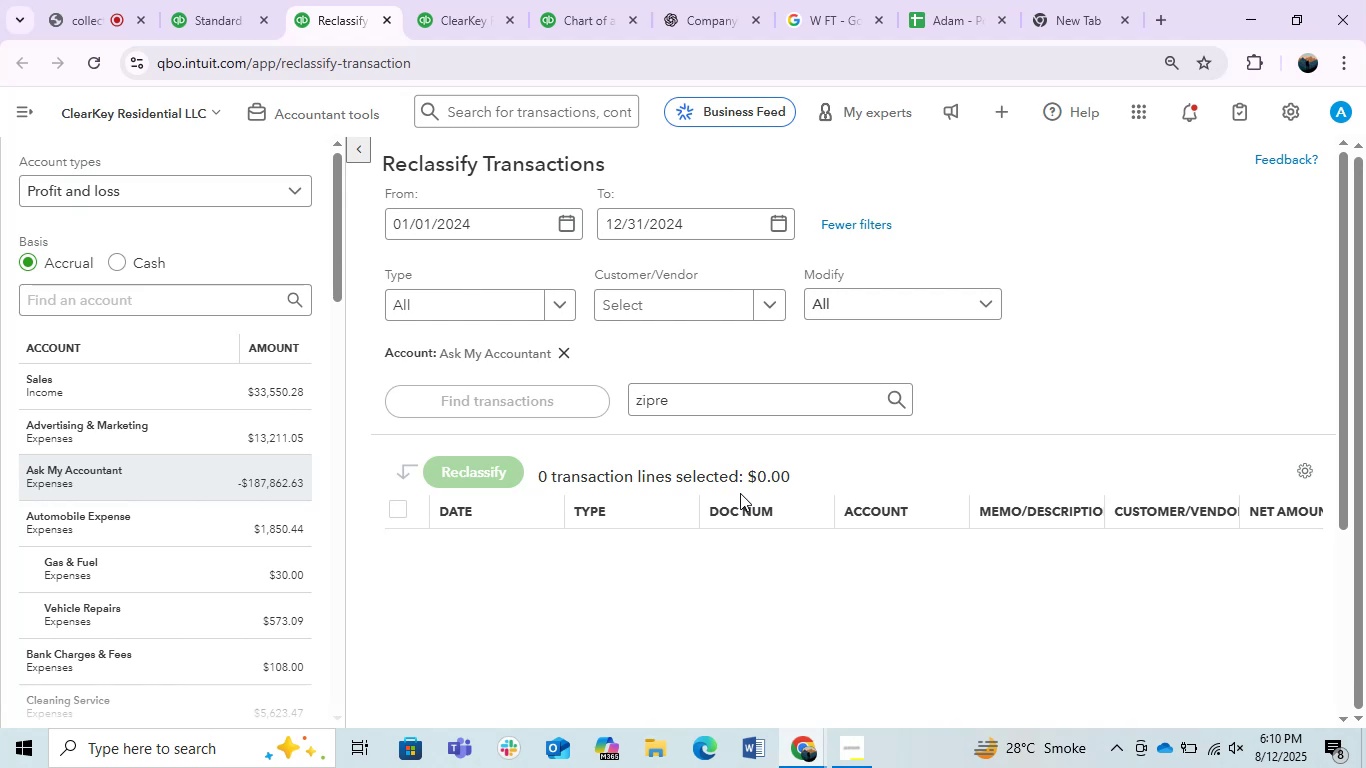 
wait(39.19)
 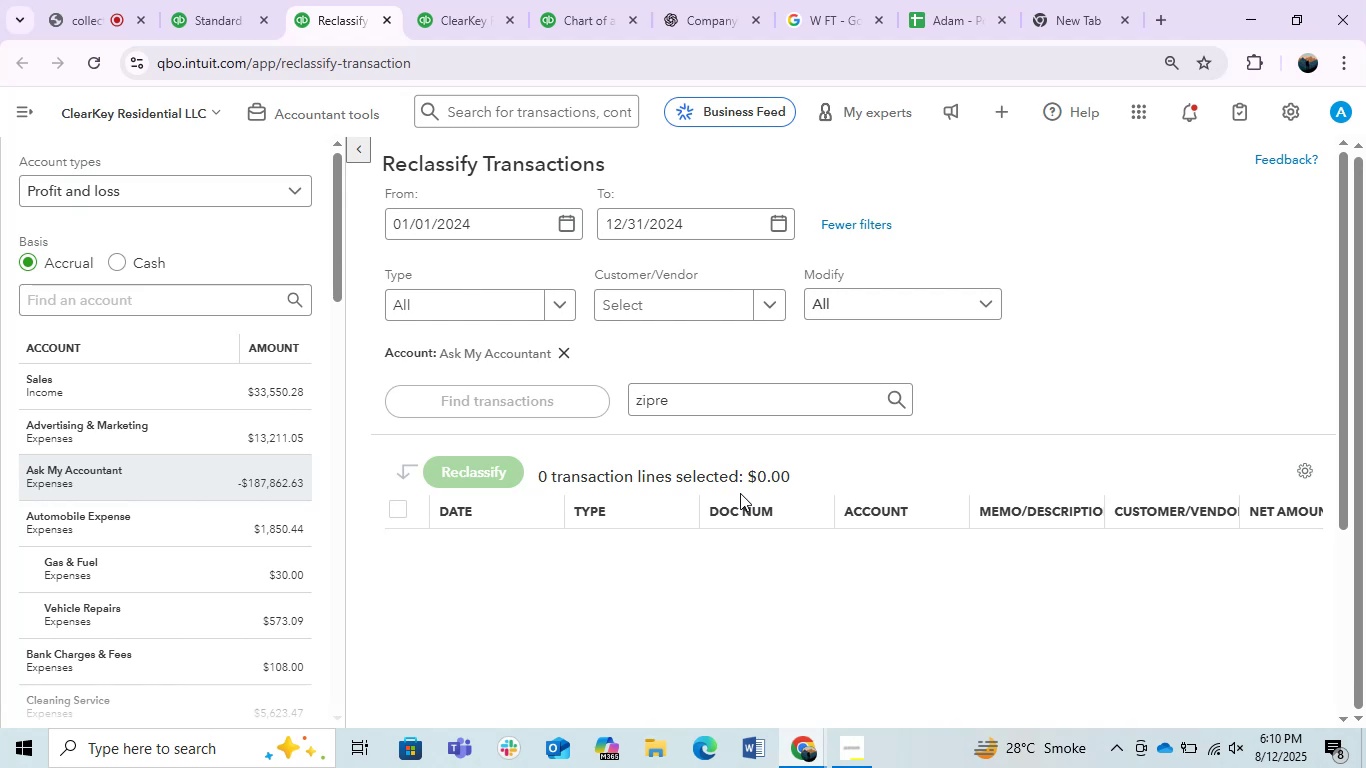 
left_click([459, 0])
 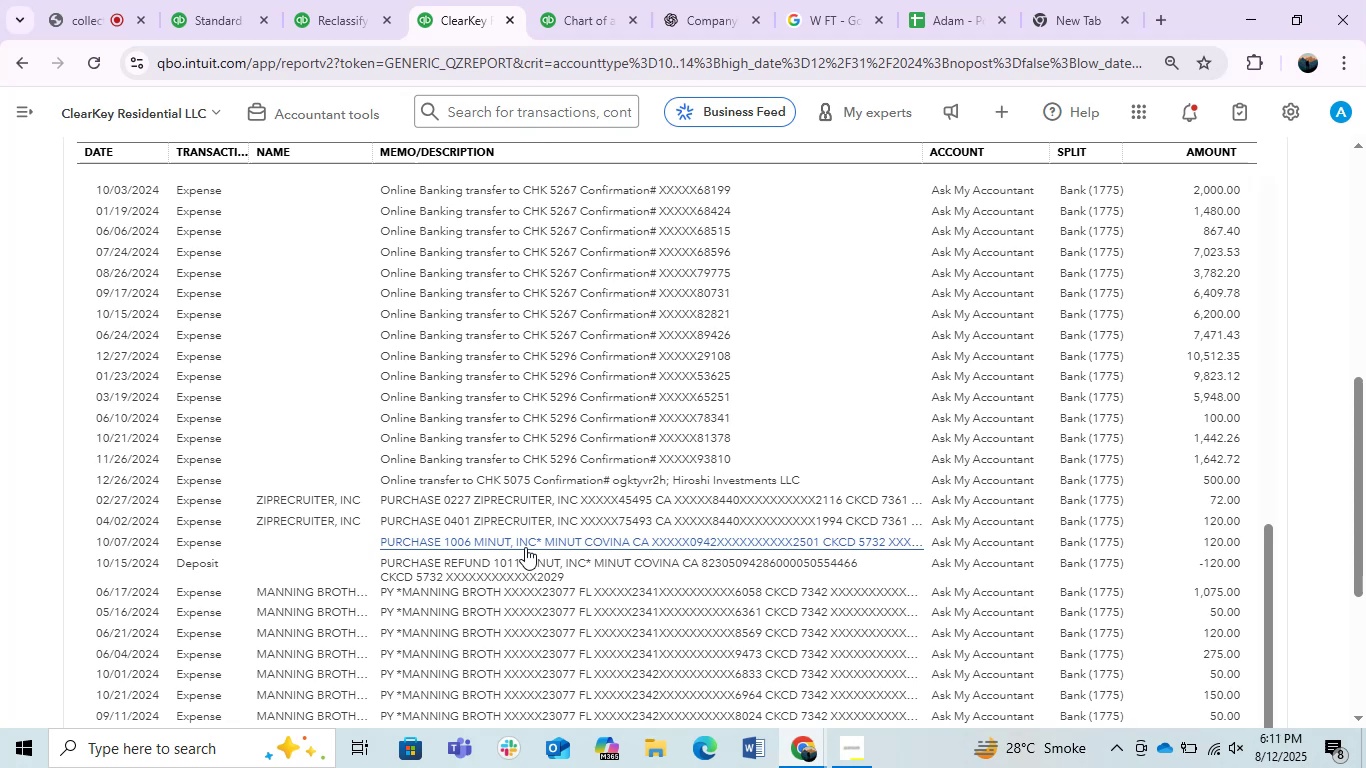 
wait(52.62)
 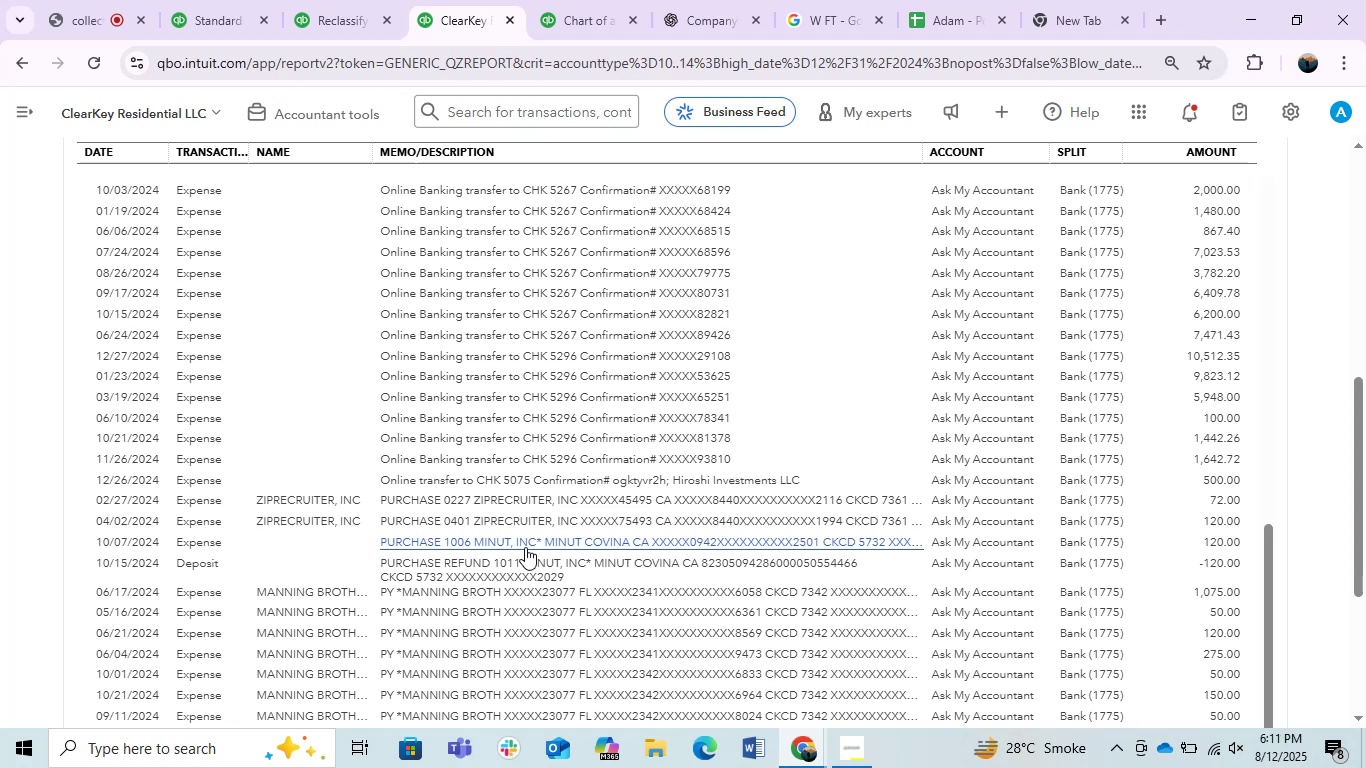 
left_click([349, 0])
 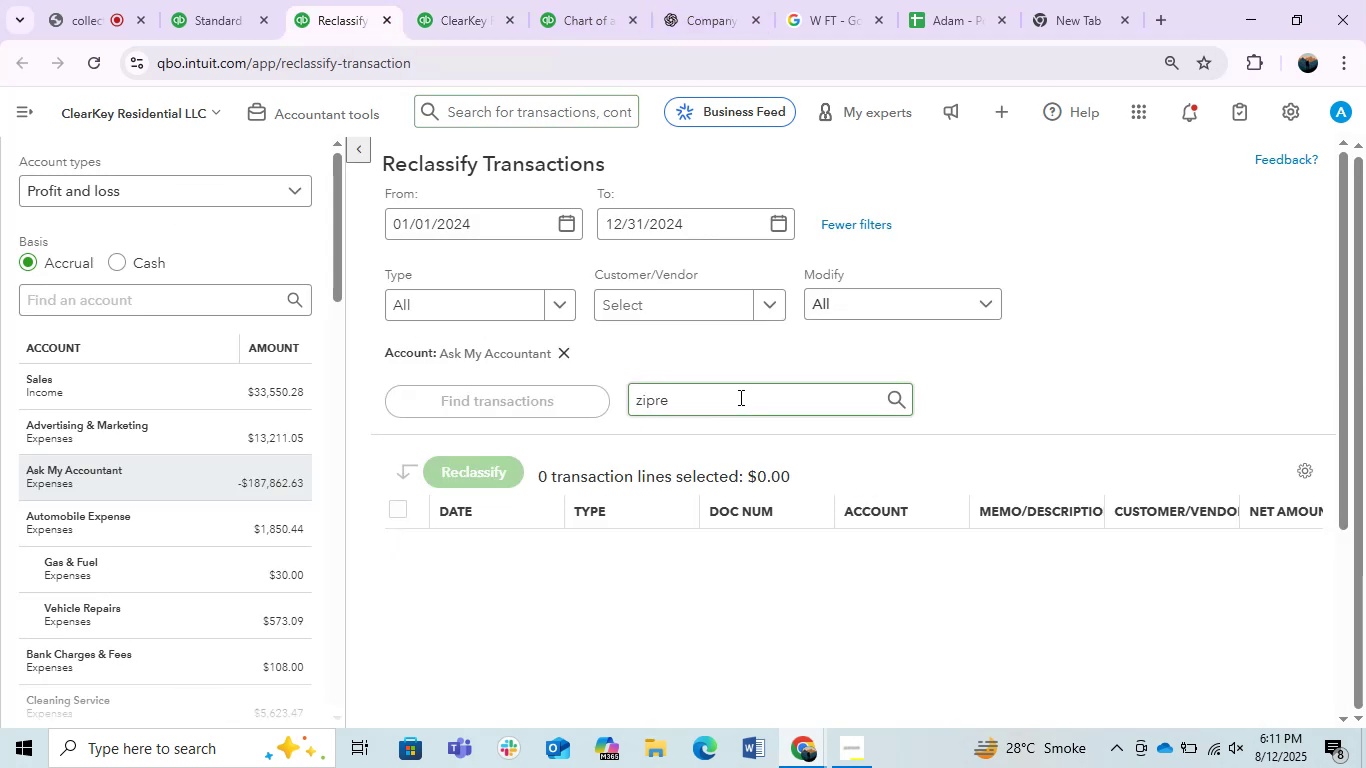 
double_click([739, 397])
 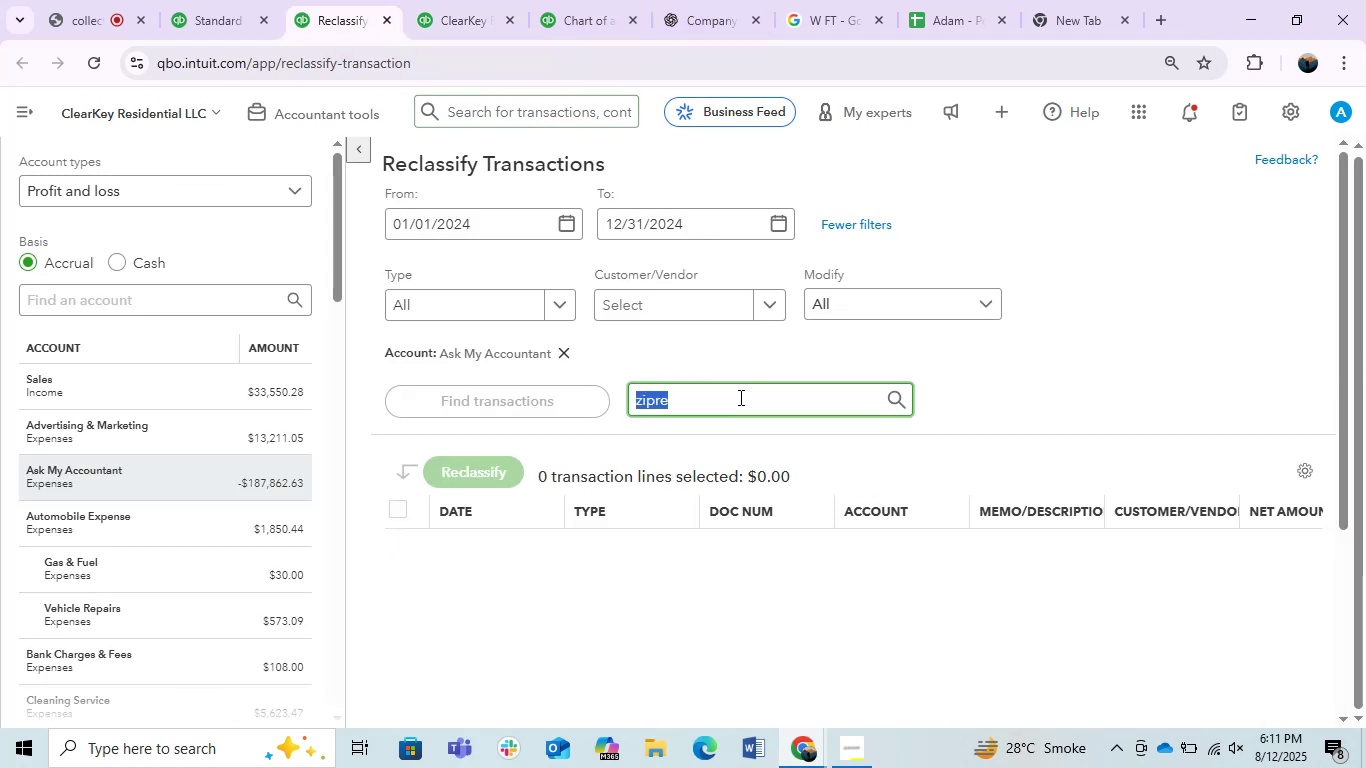 
type(minut)
 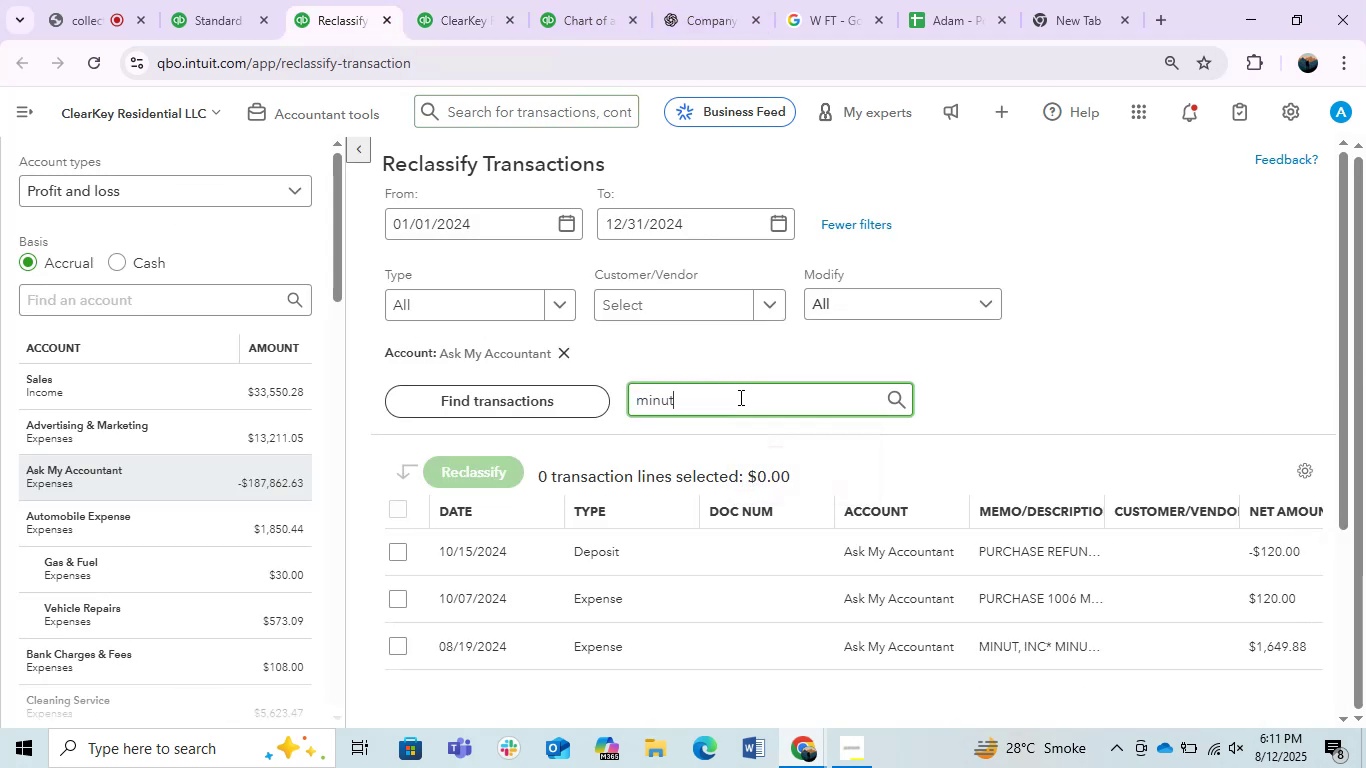 
key(Enter)
 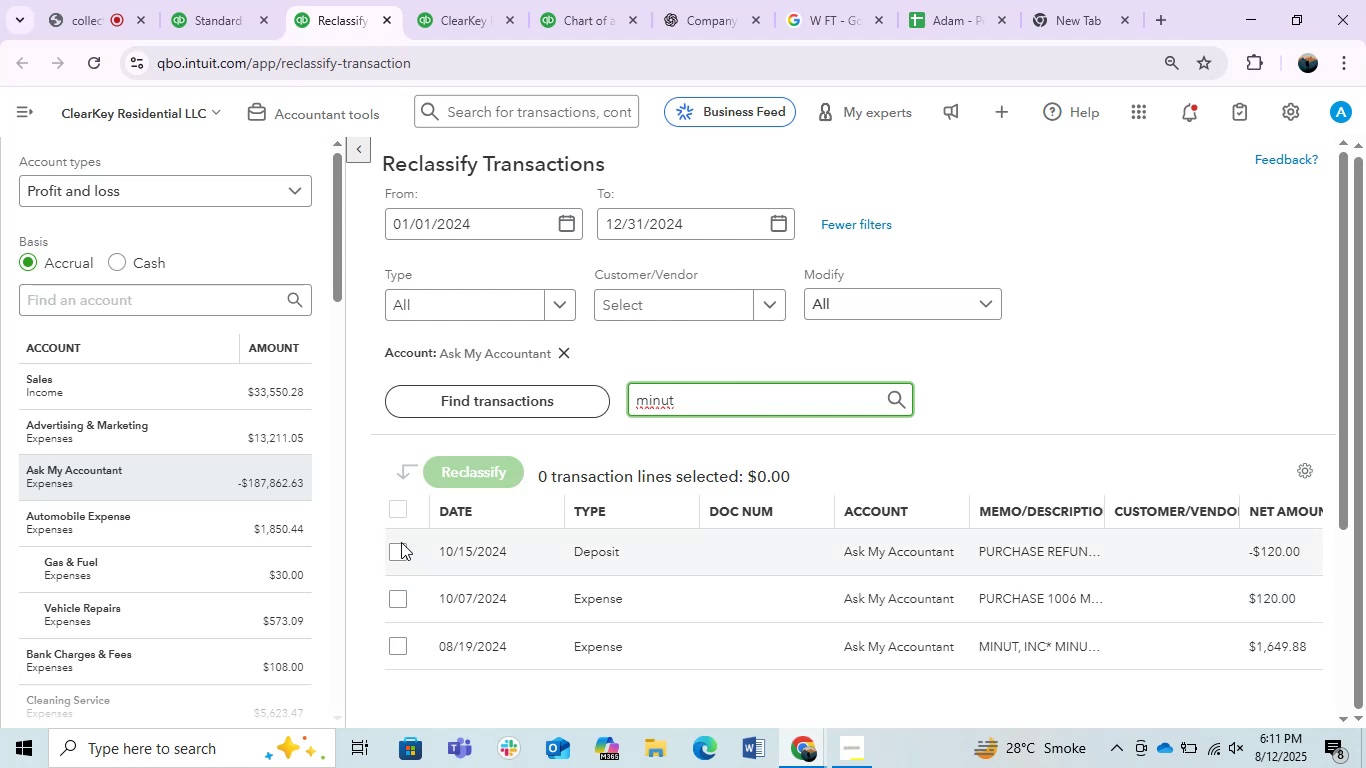 
left_click([398, 552])
 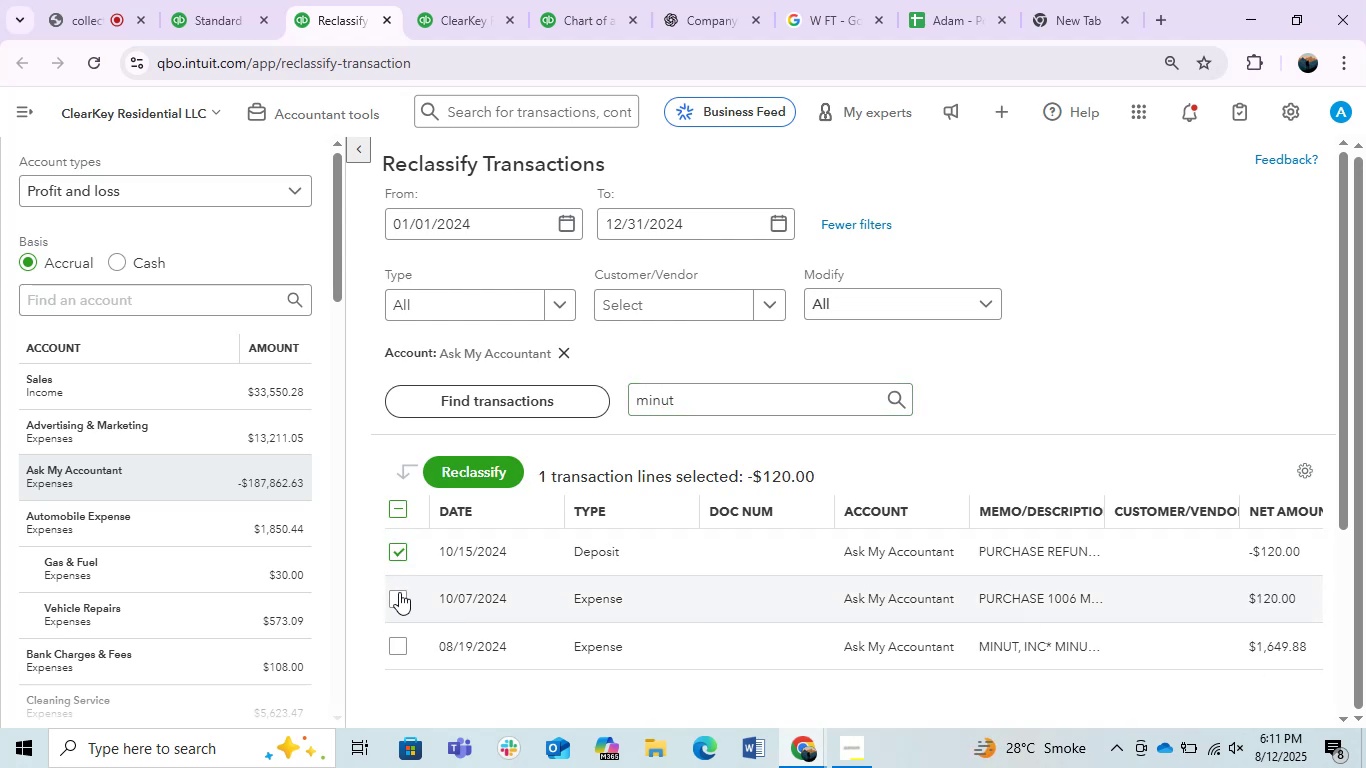 
left_click([399, 592])
 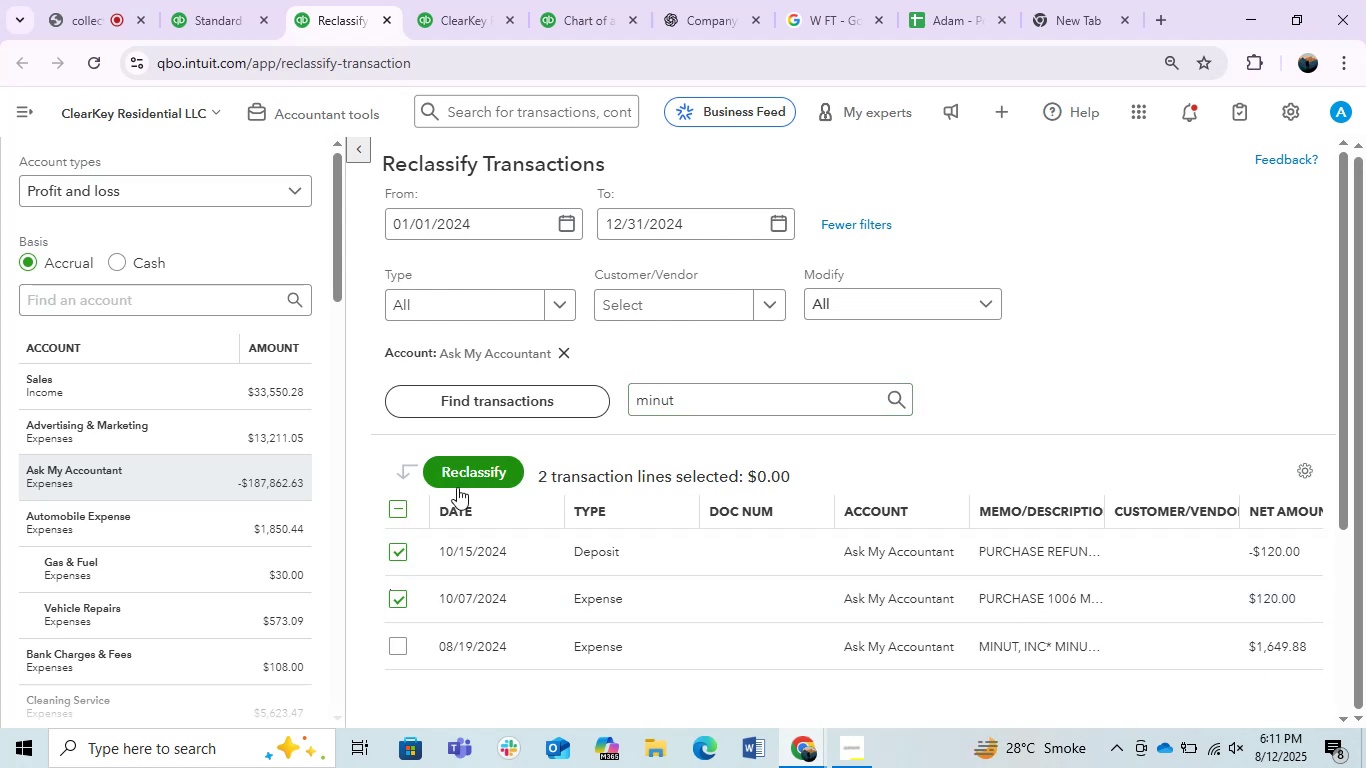 
left_click([457, 487])
 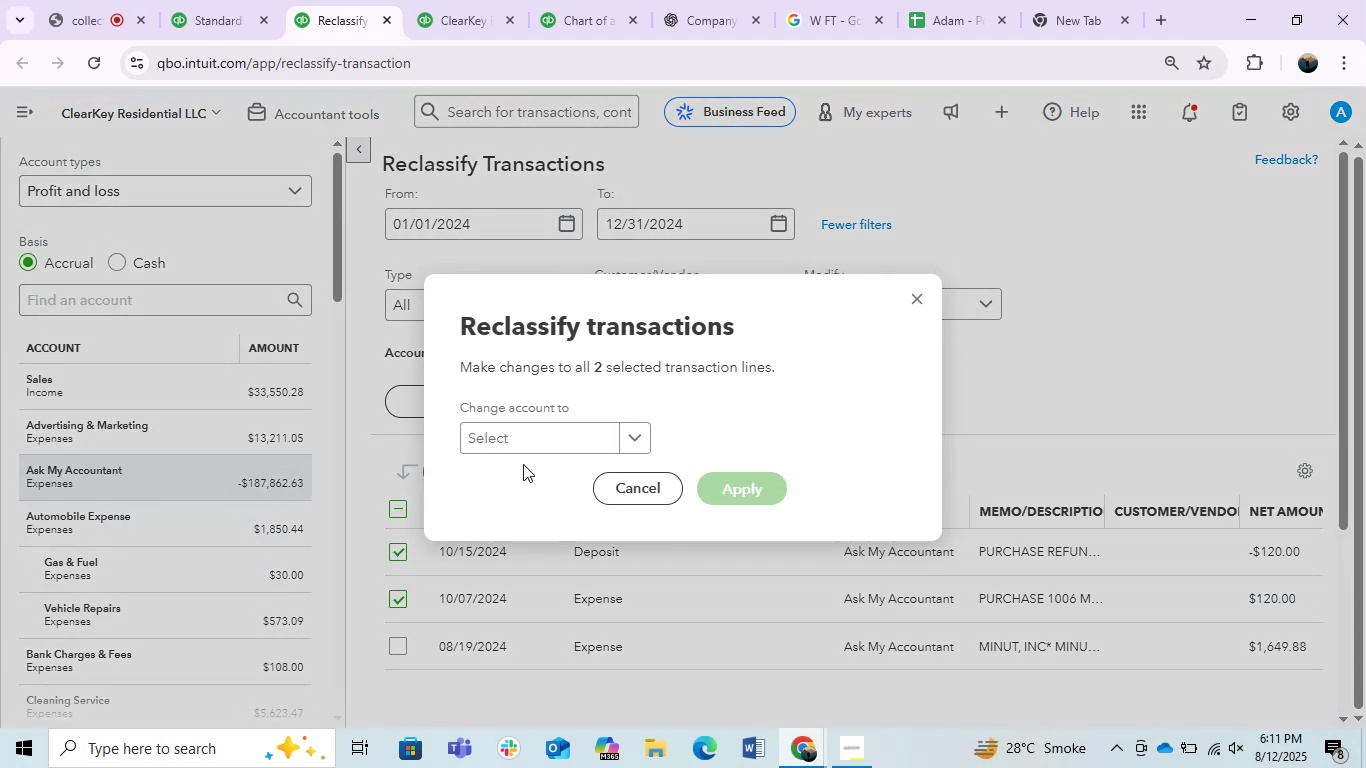 
left_click([518, 440])
 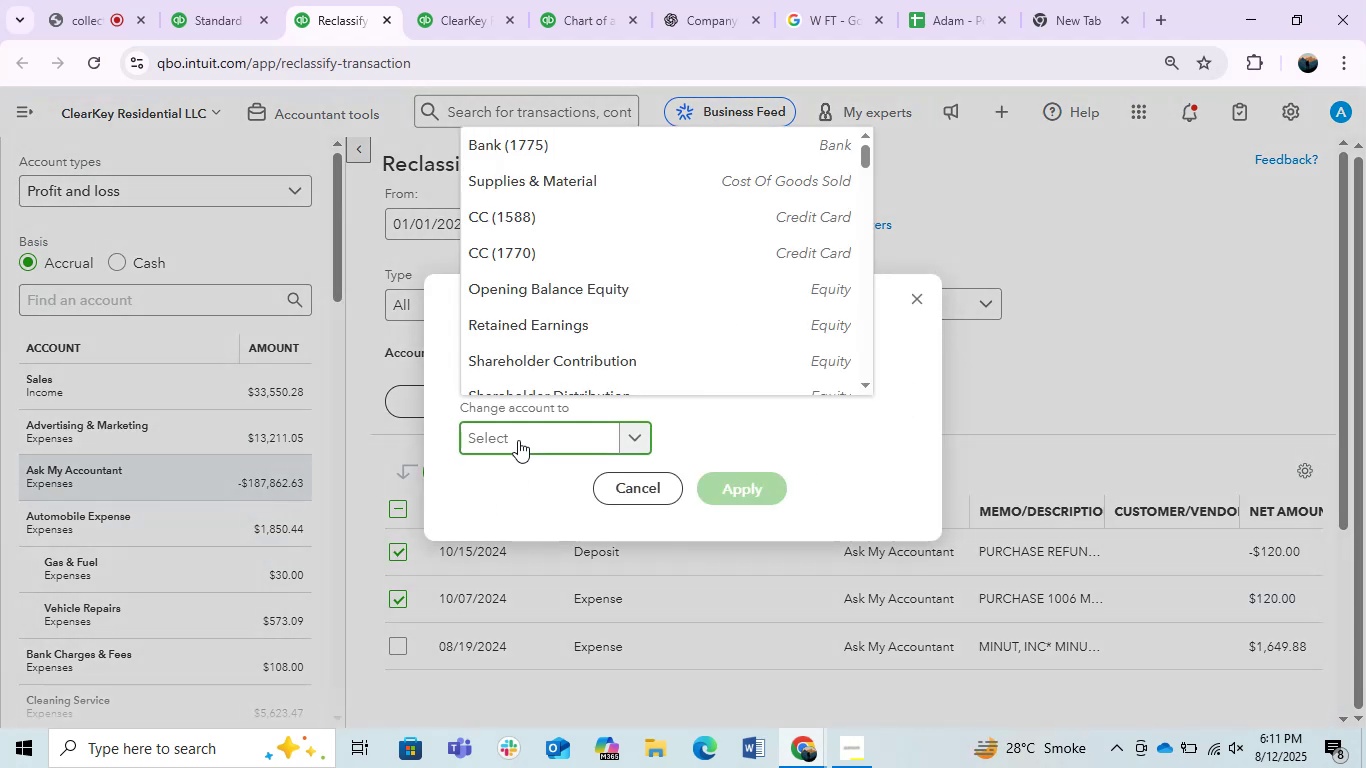 
type(tran)
 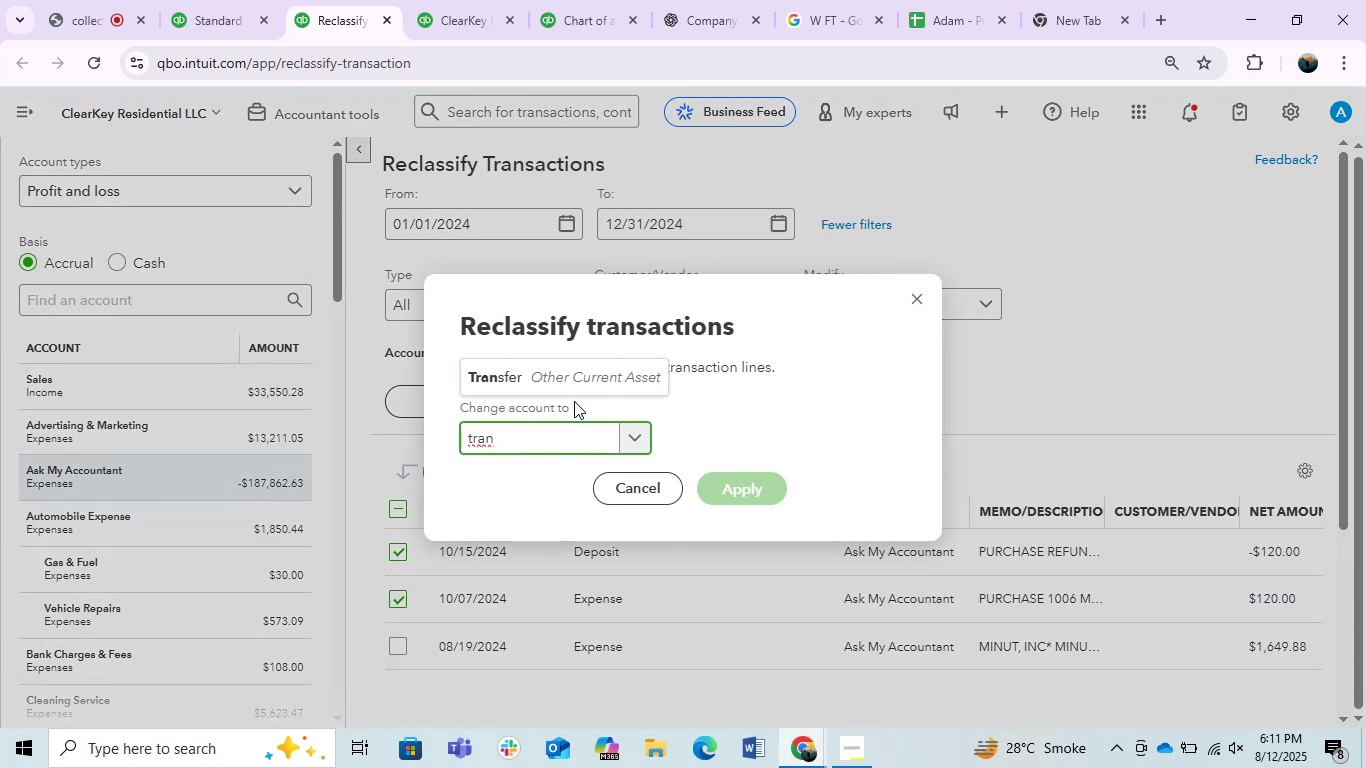 
left_click([589, 384])
 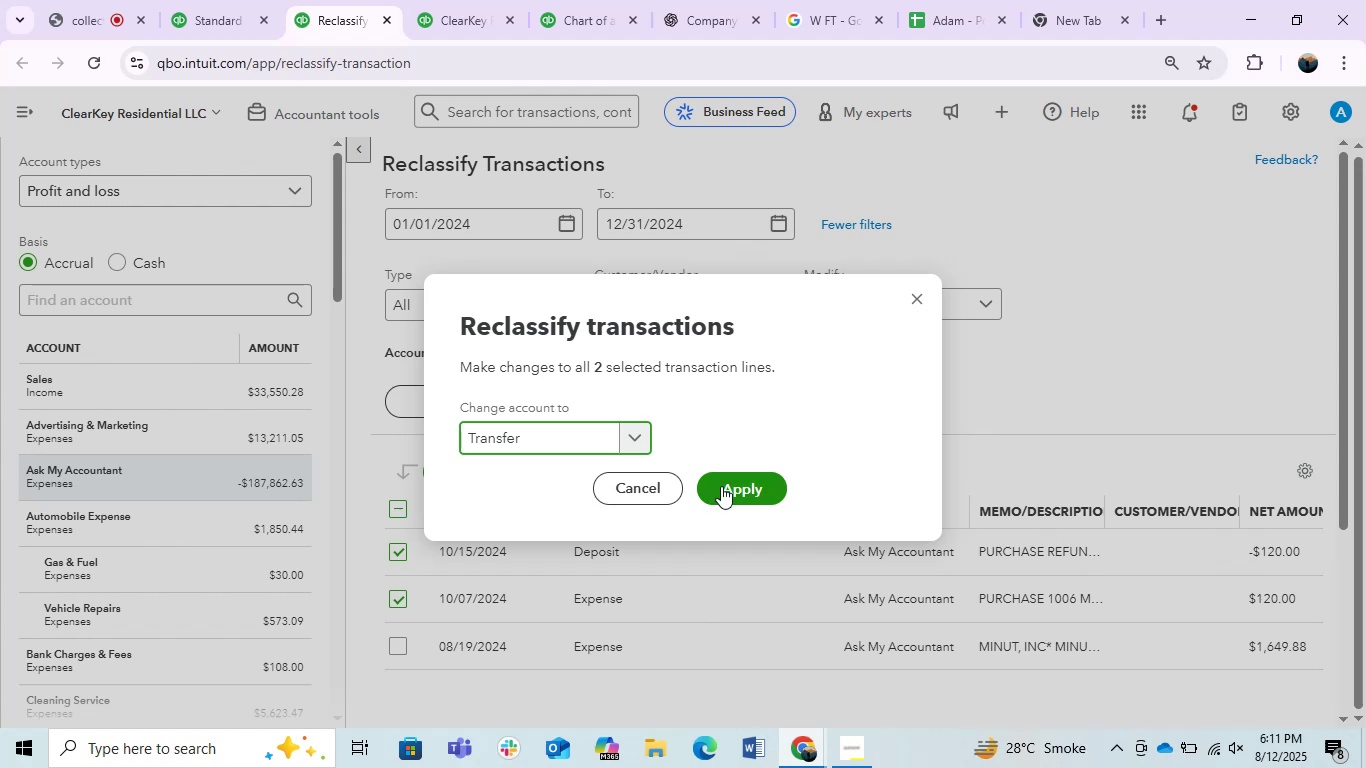 
left_click([733, 495])
 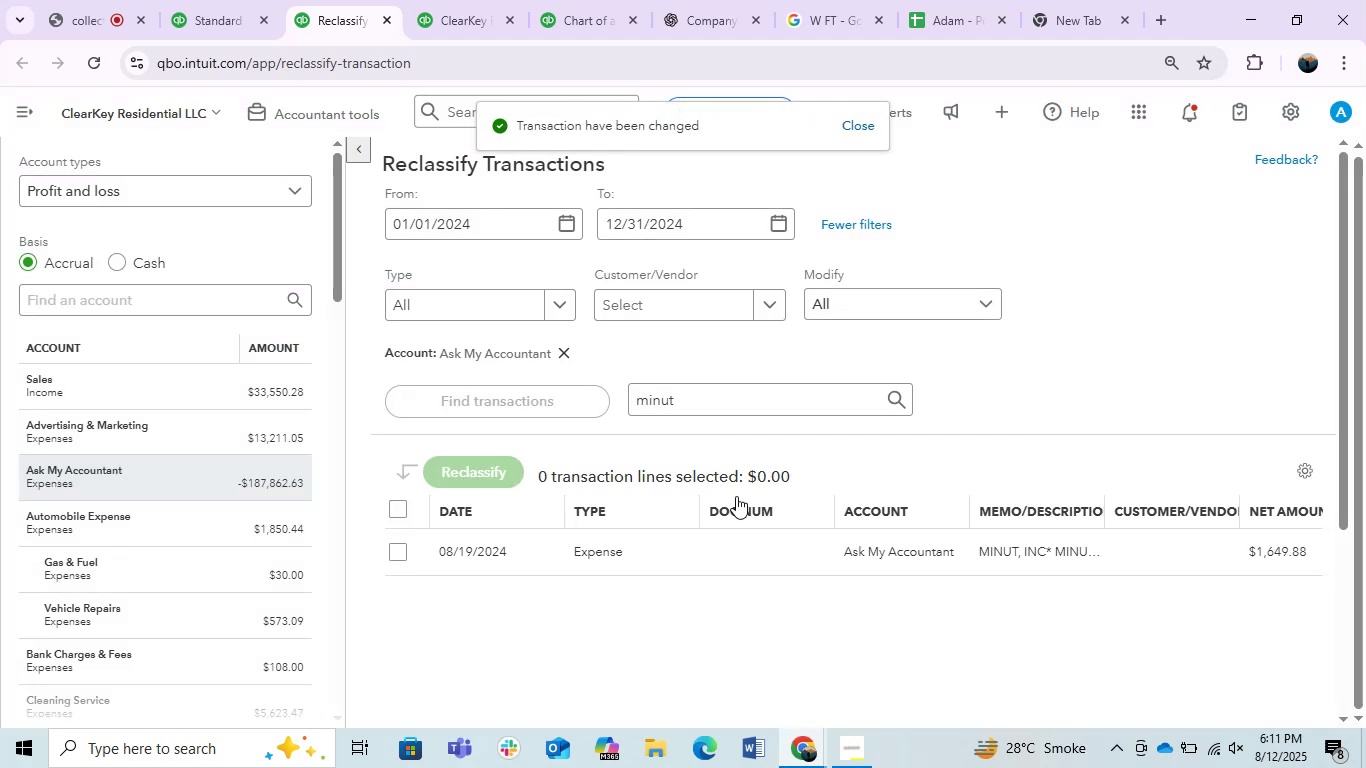 
wait(10.12)
 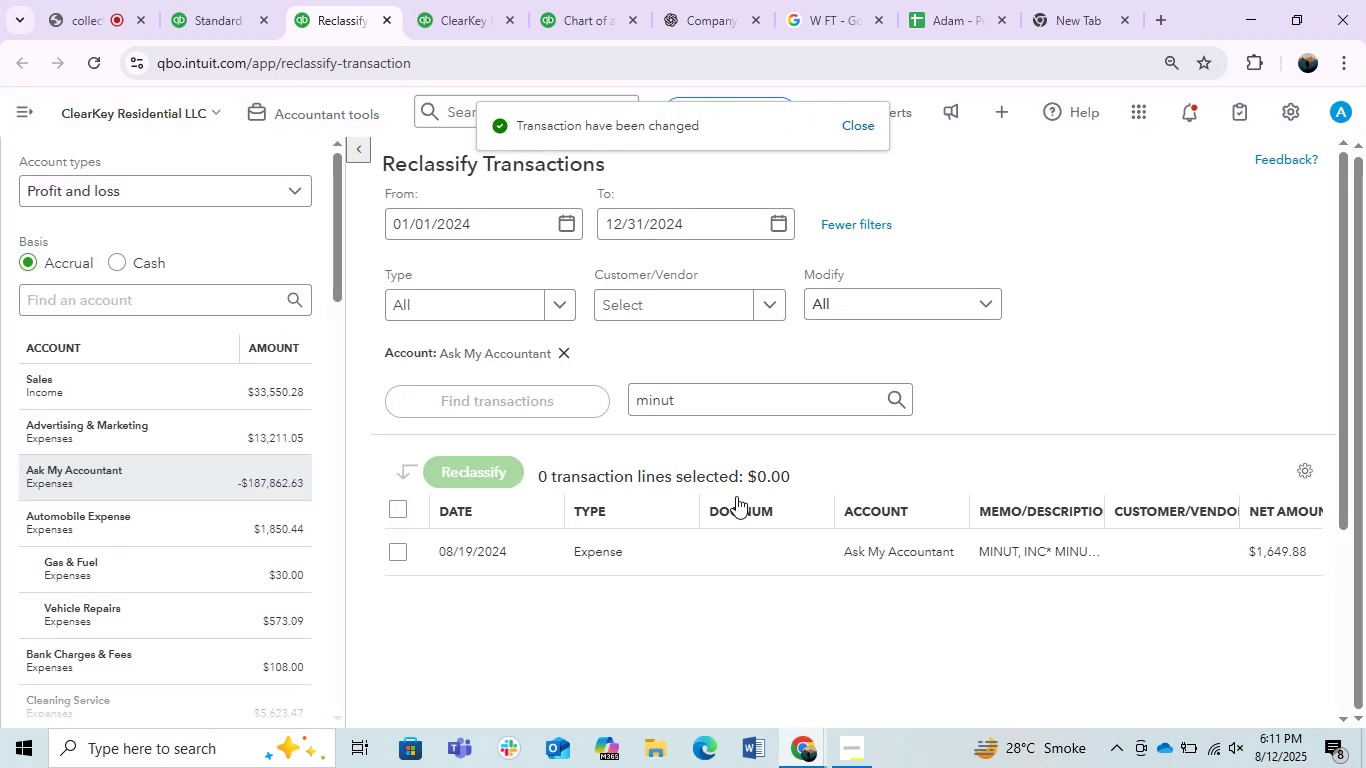 
left_click([1076, 434])
 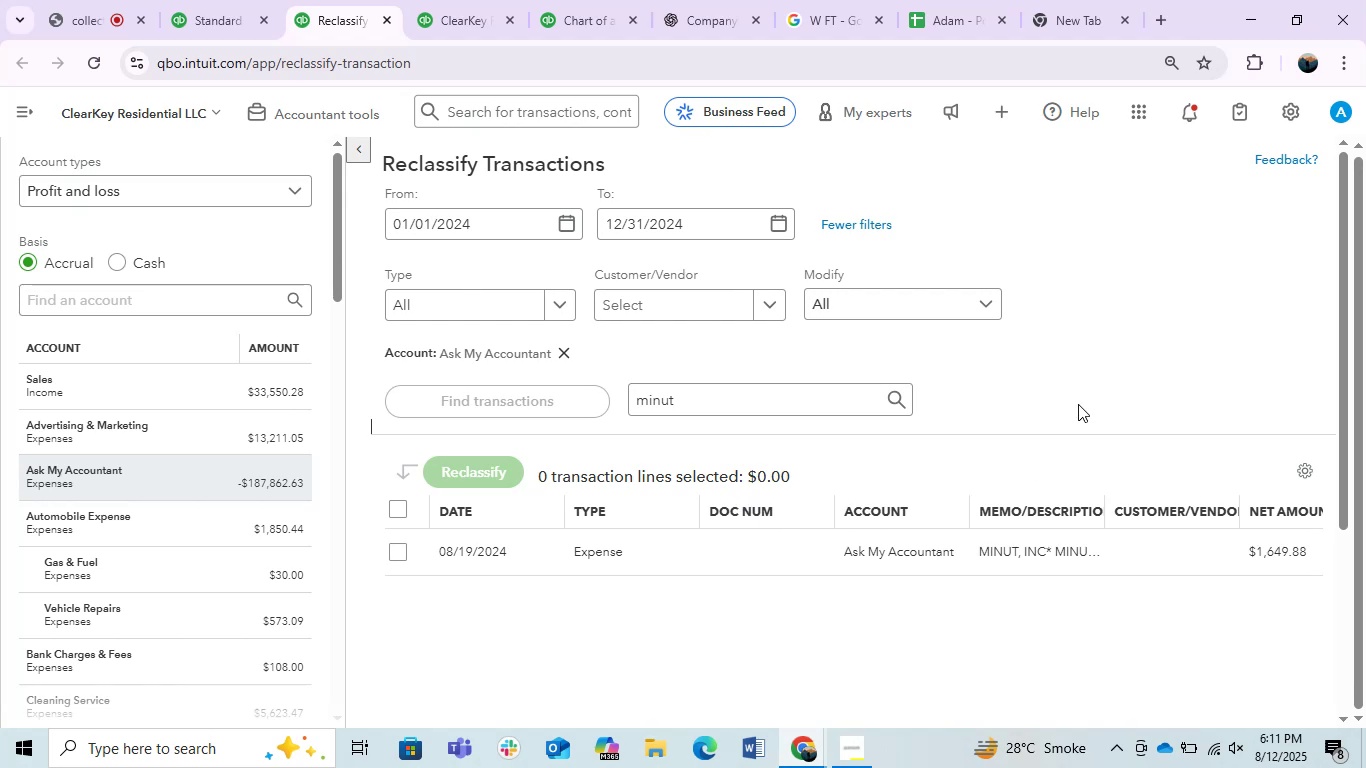 
double_click([1078, 404])
 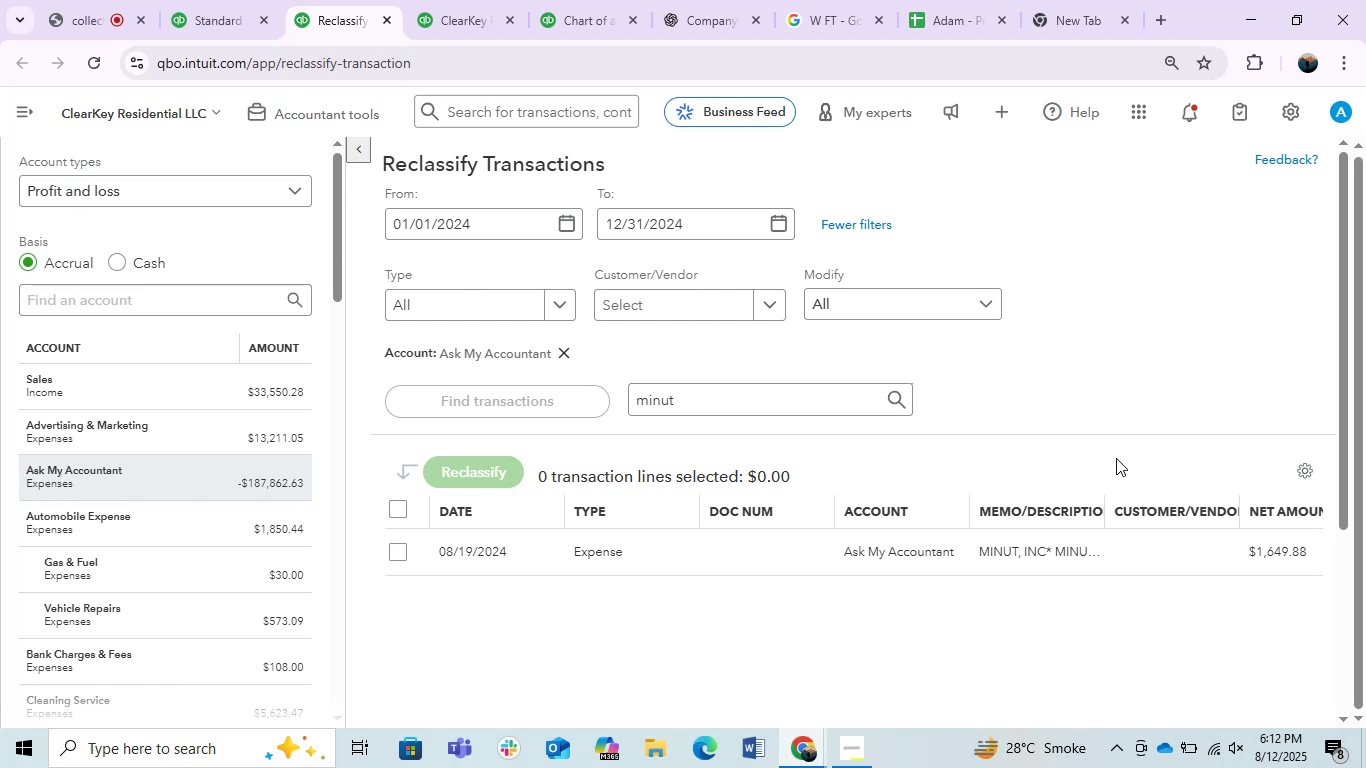 
wait(38.75)
 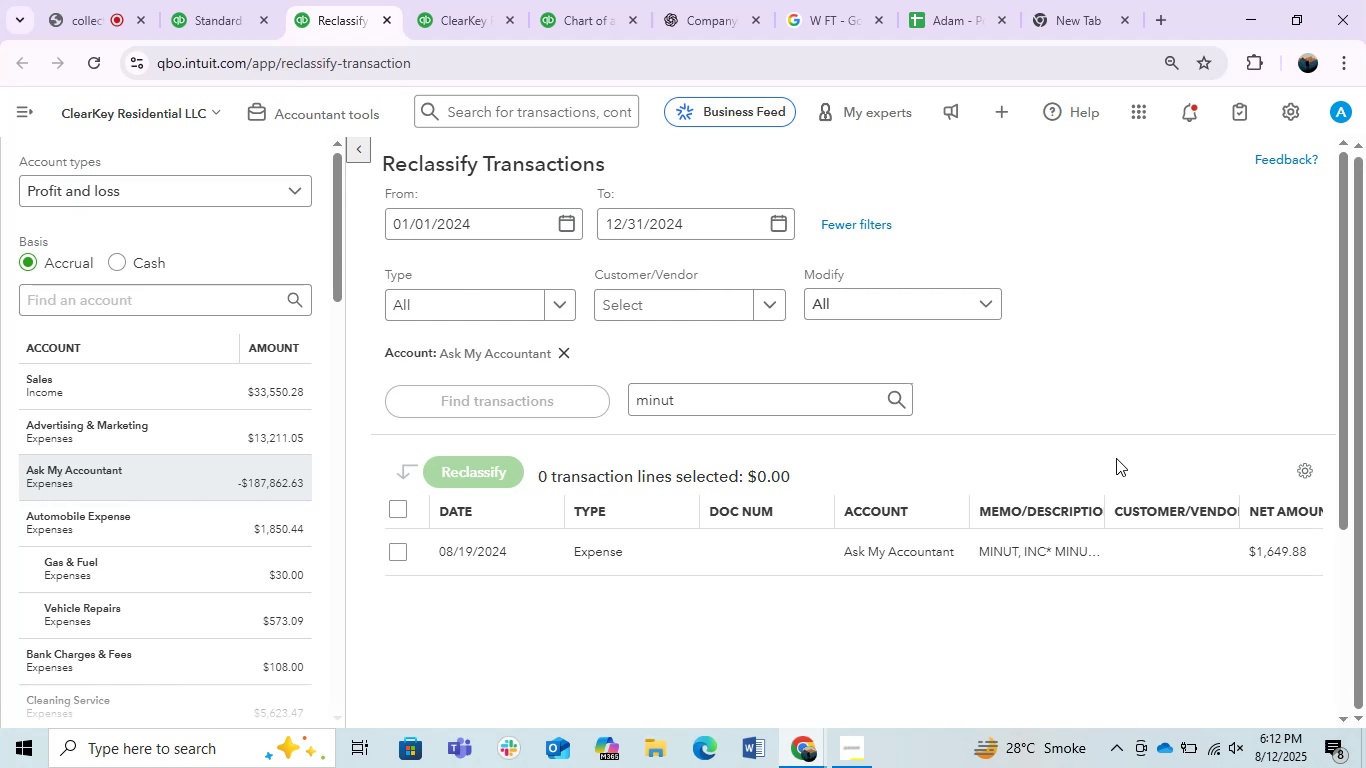 
scroll: coordinate [948, 548], scroll_direction: down, amount: 1.0
 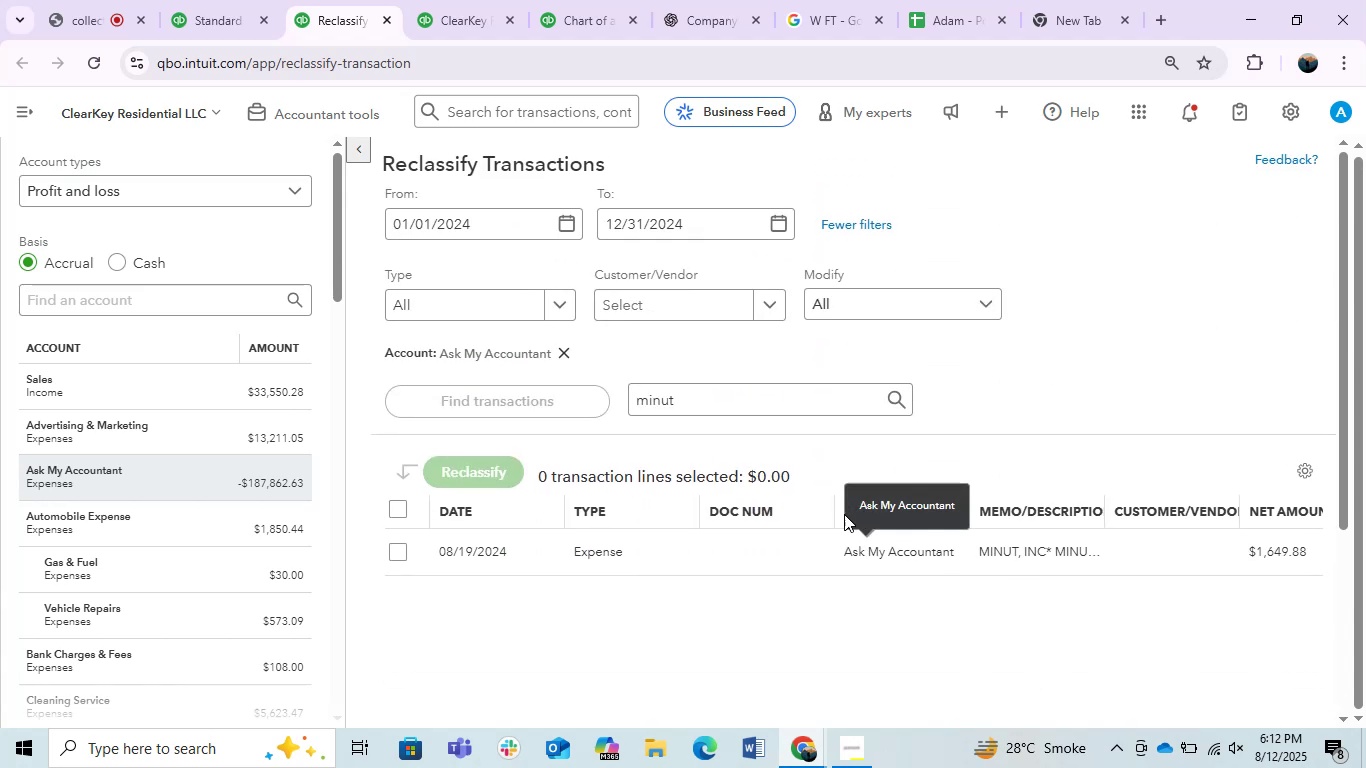 
left_click_drag(start_coordinate=[832, 513], to_coordinate=[820, 510])
 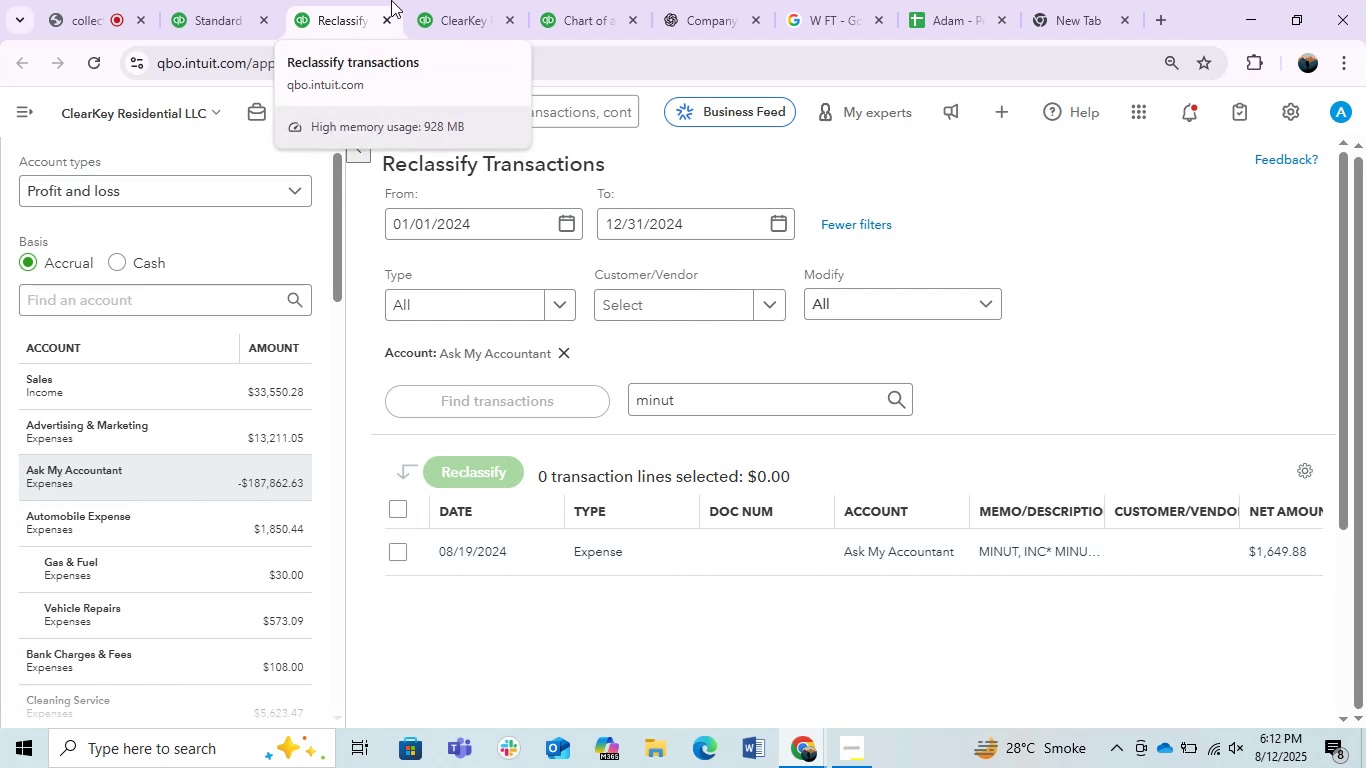 
wait(30.9)
 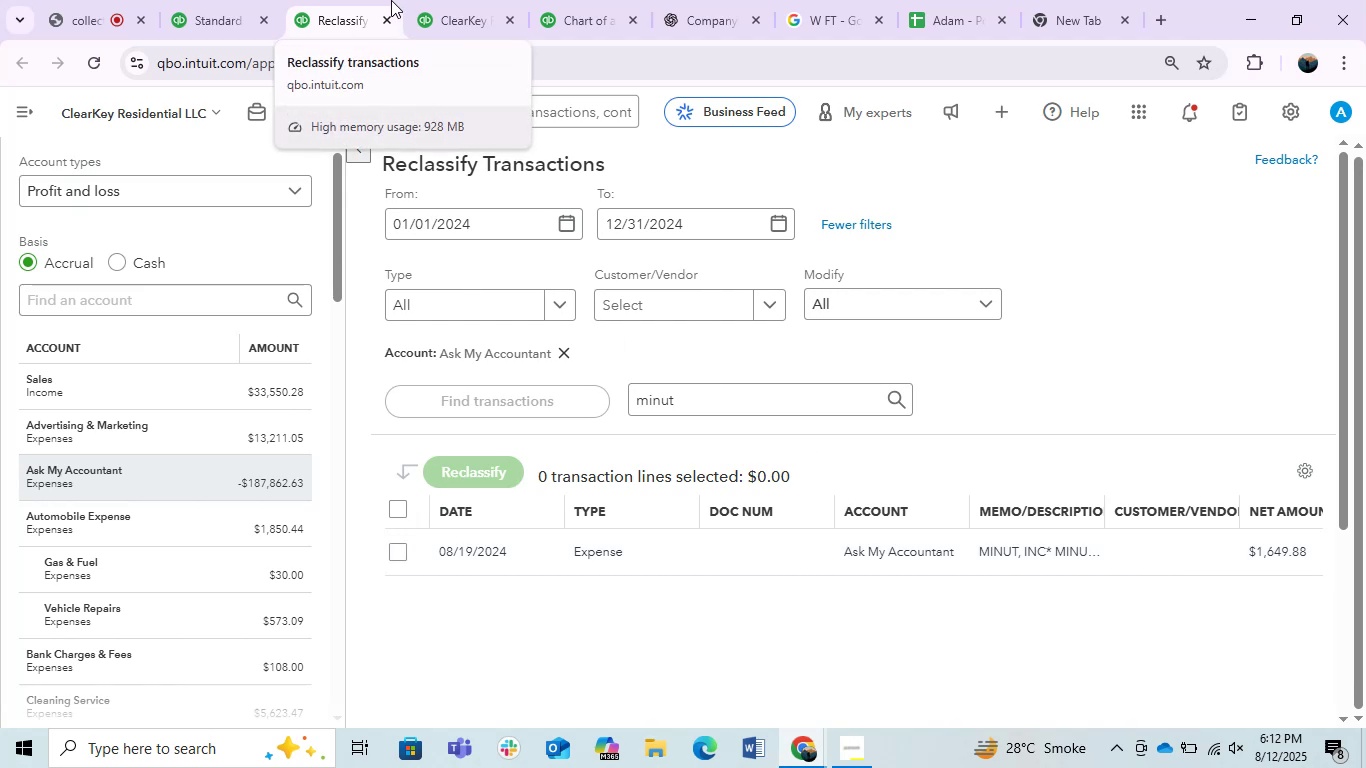 
left_click([691, 356])
 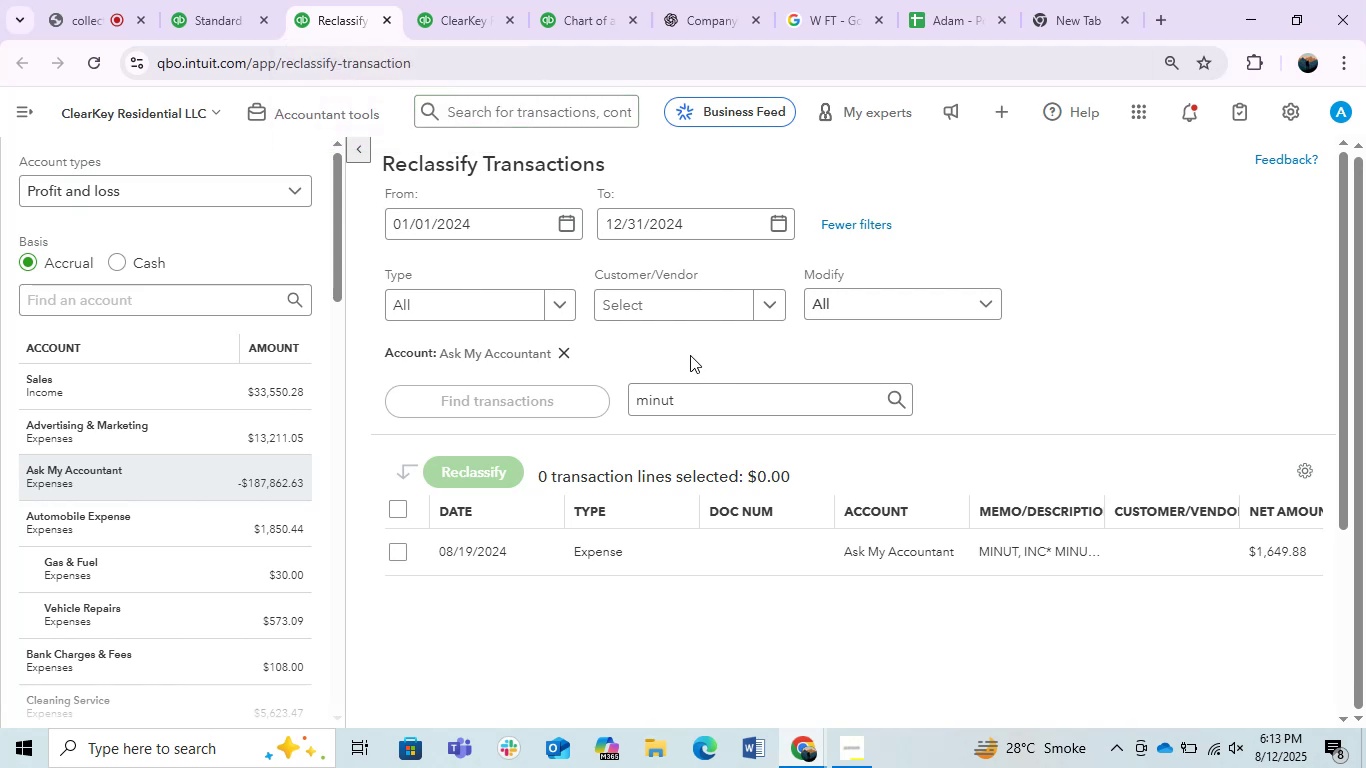 
wait(8.82)
 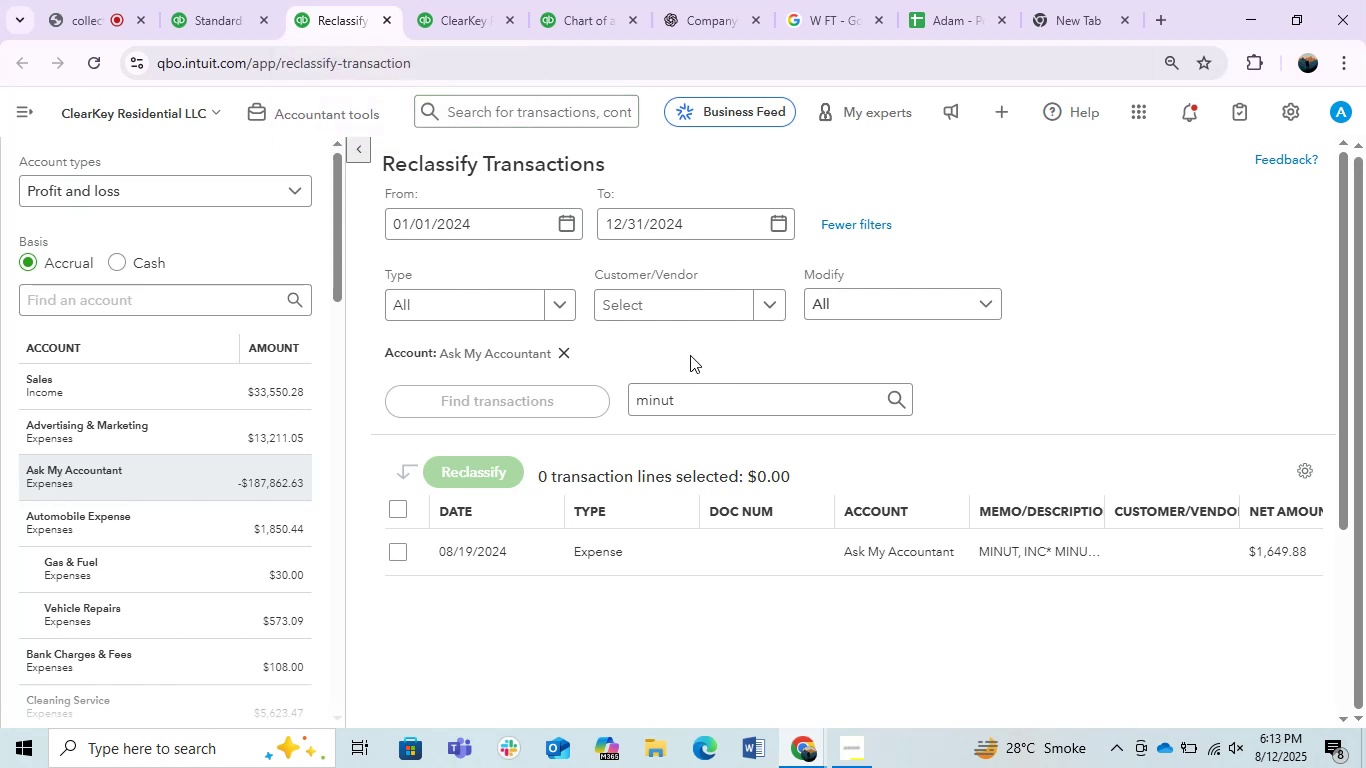 
left_click_drag(start_coordinate=[690, 355], to_coordinate=[689, 364])
 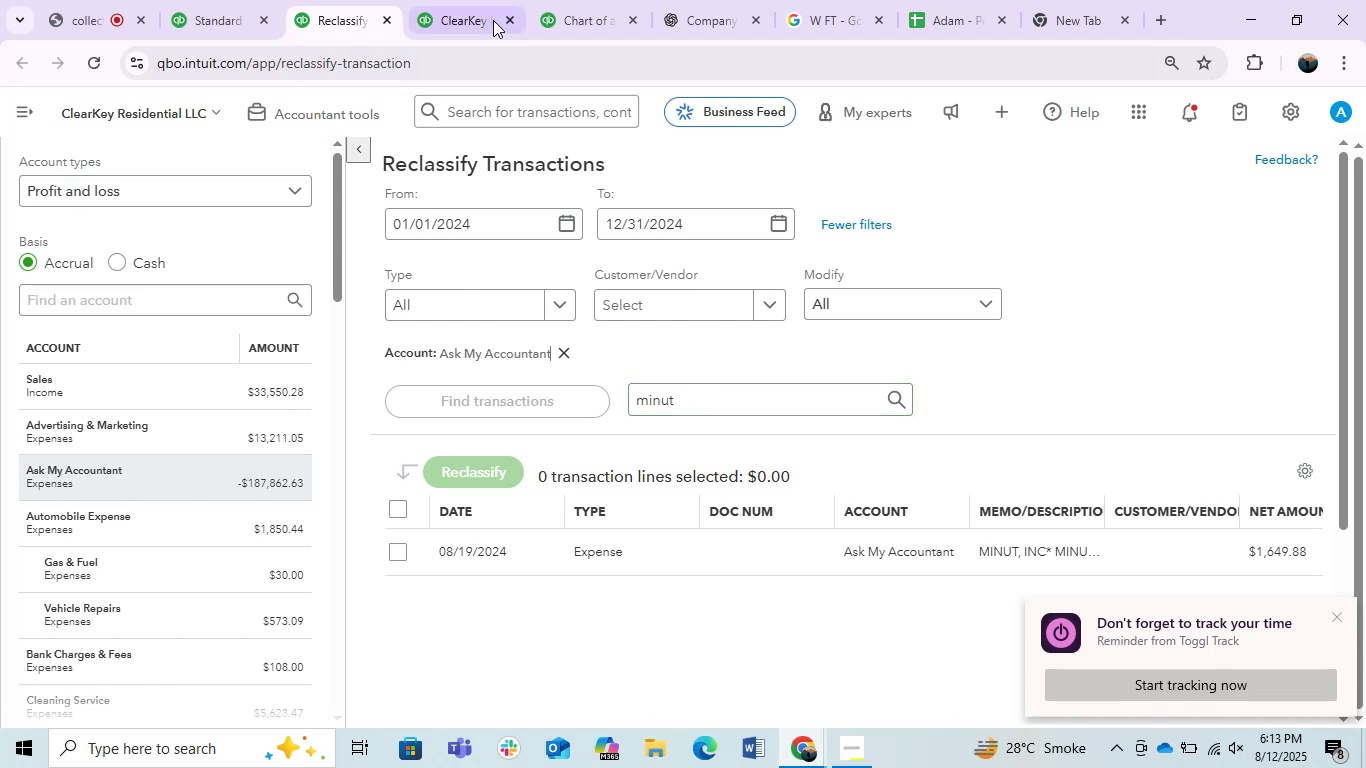 
left_click([471, 0])
 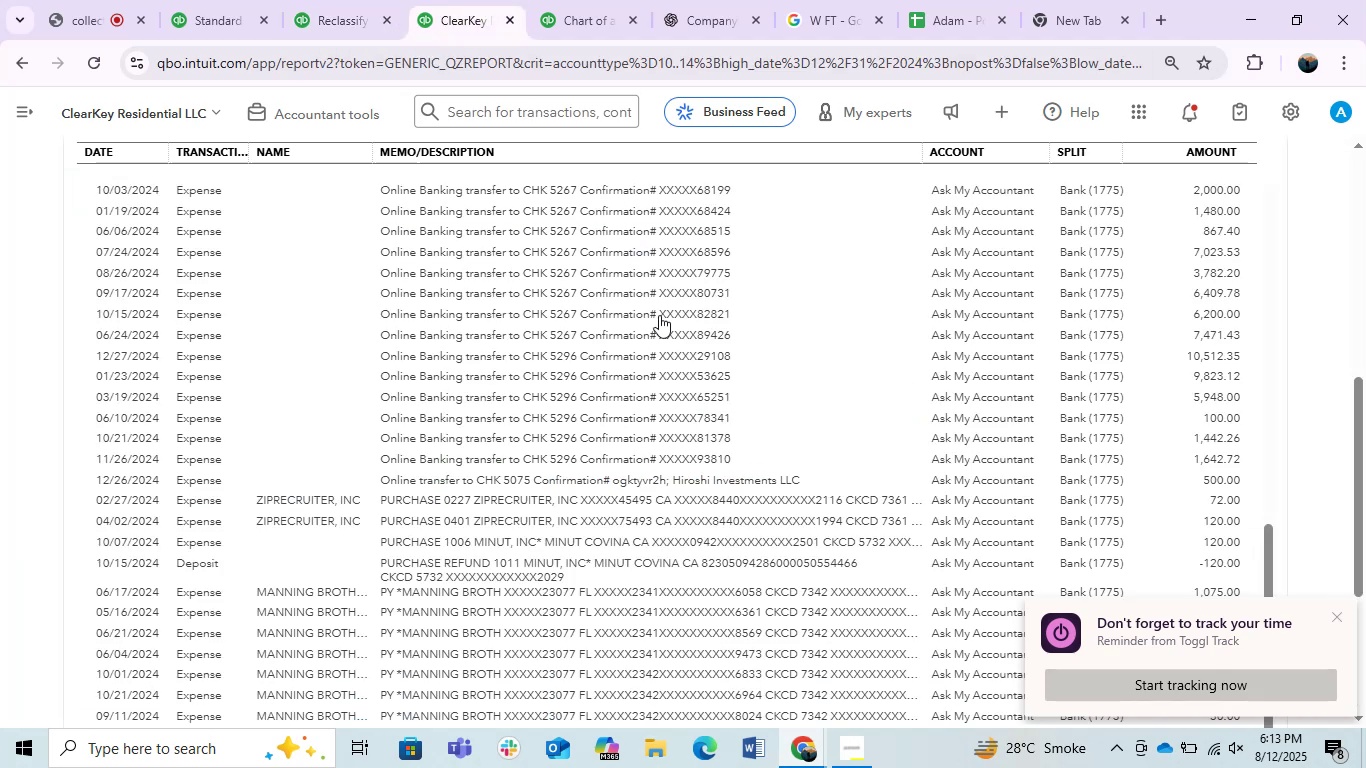 
scroll: coordinate [642, 444], scroll_direction: down, amount: 1.0
 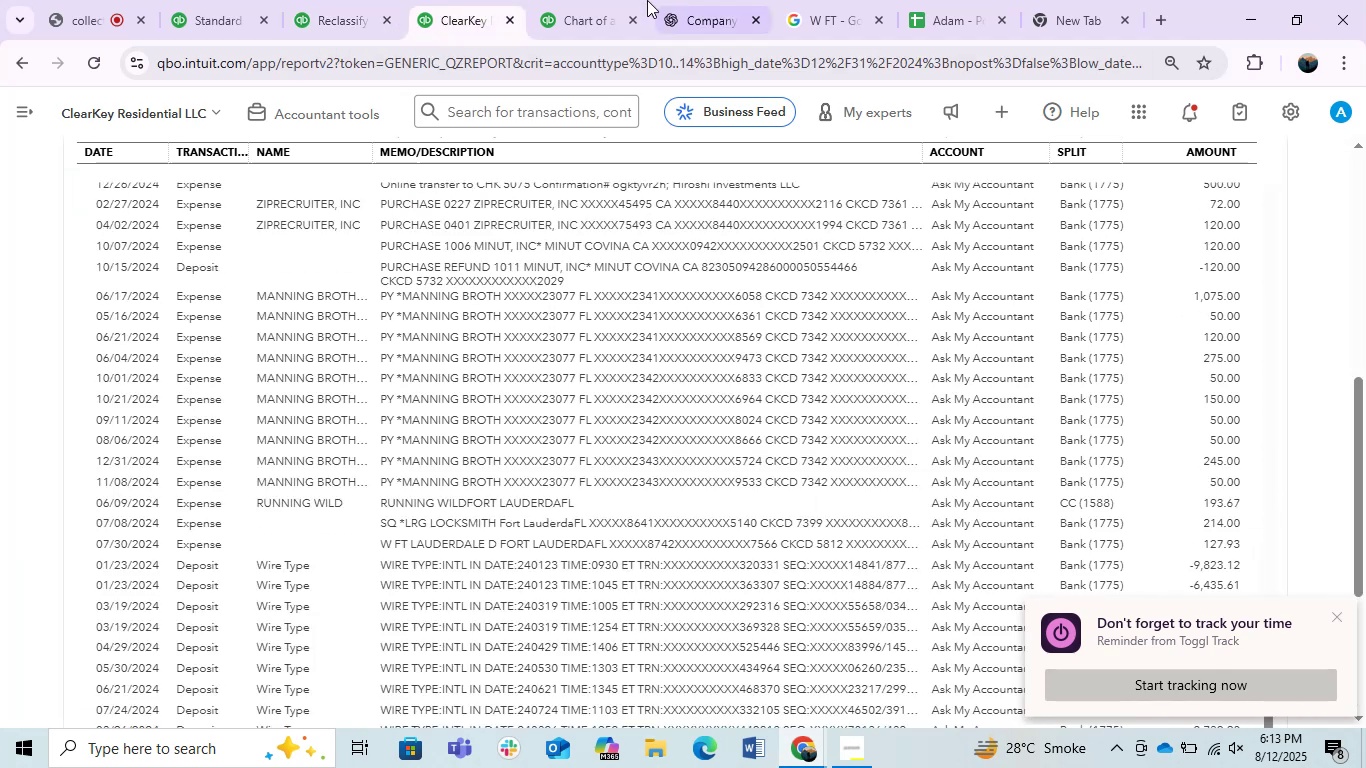 
left_click([597, 0])
 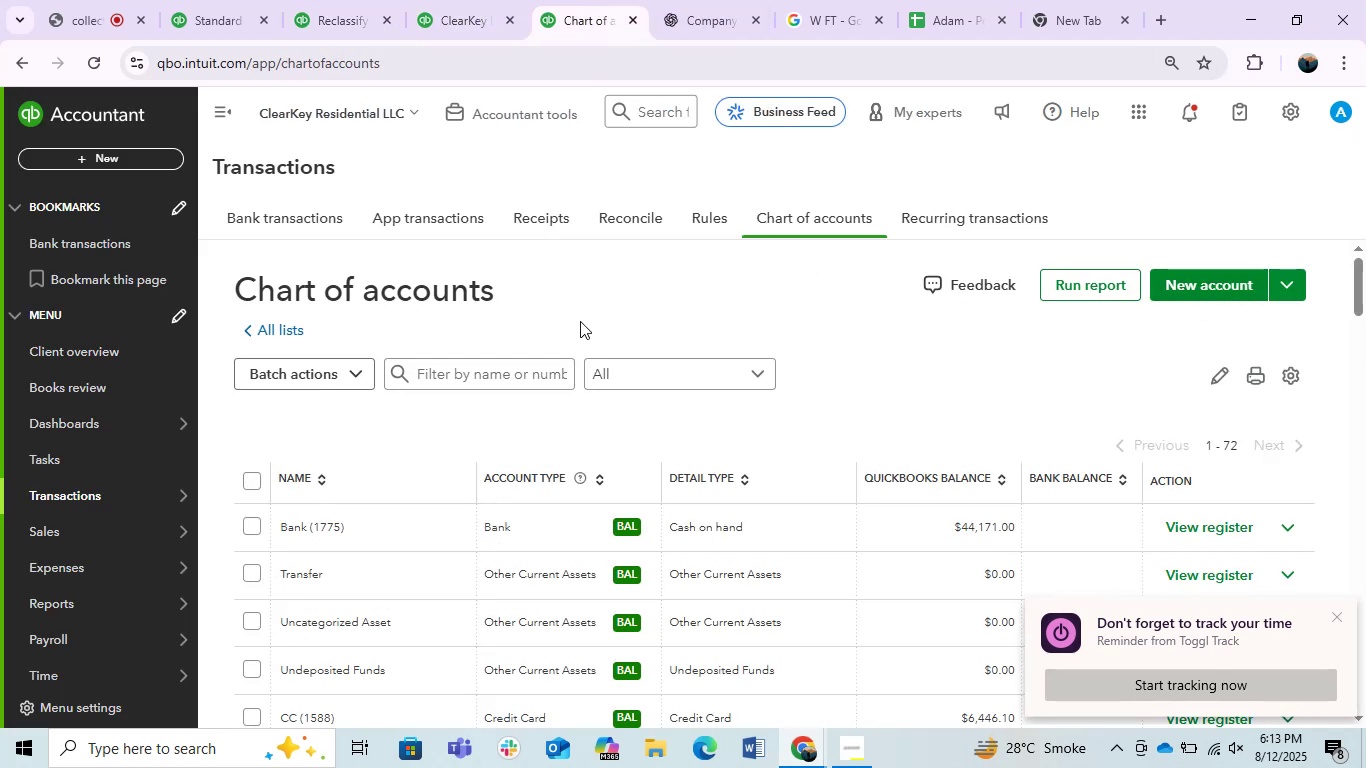 
left_click([524, 379])
 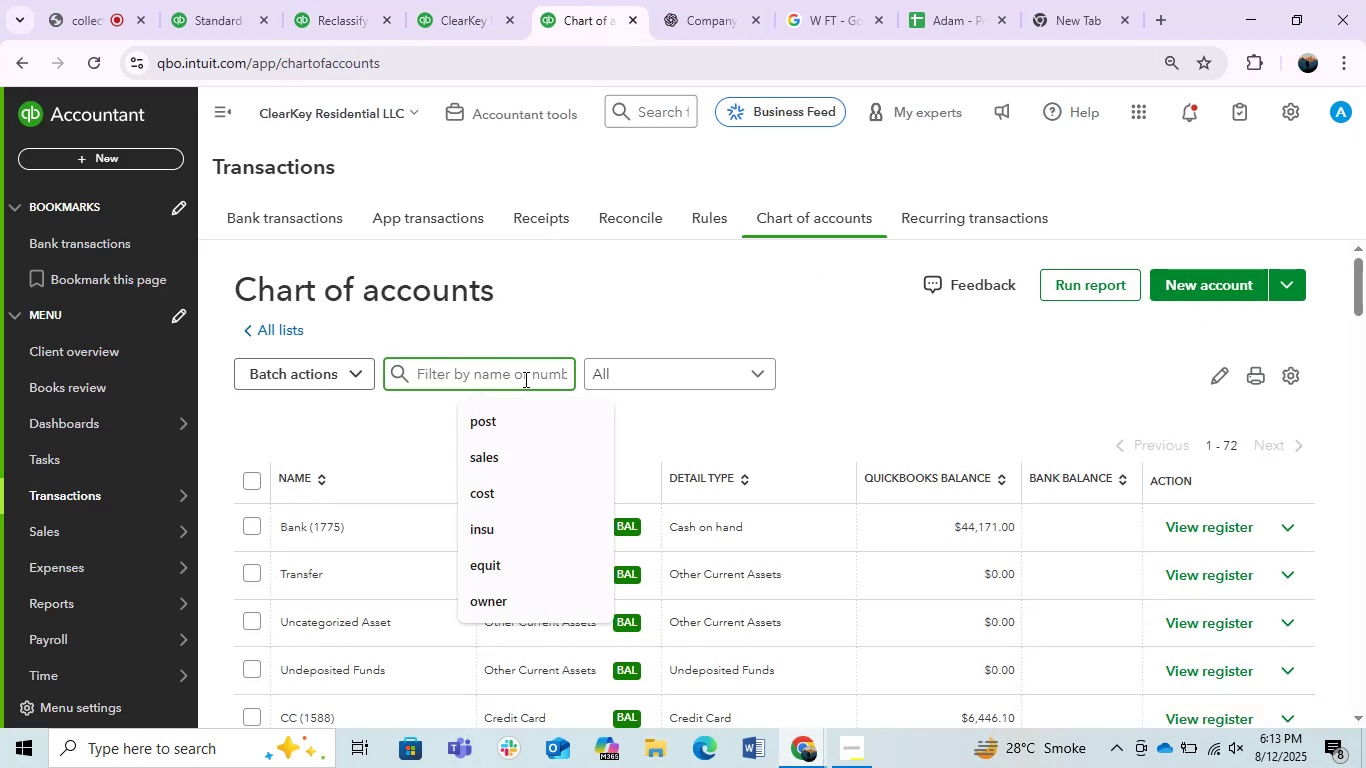 
type(ring)
 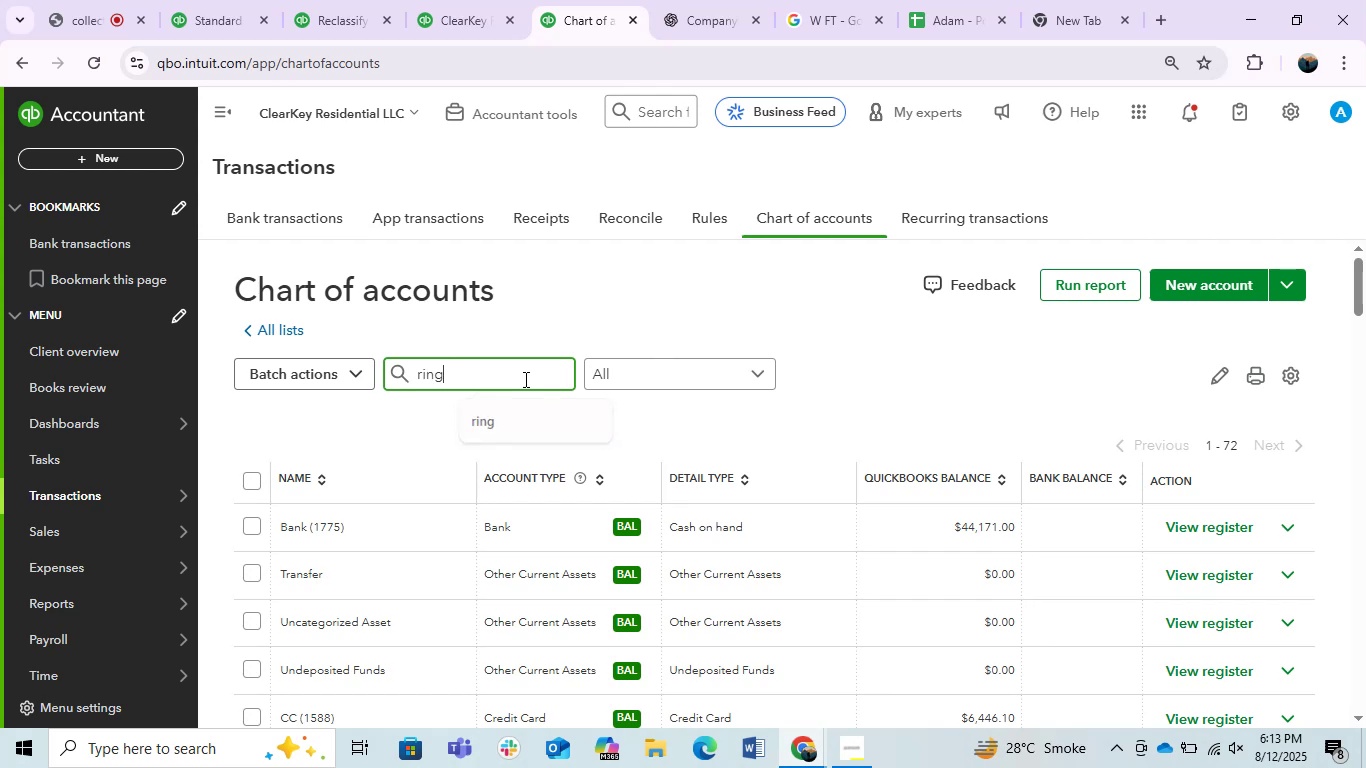 
key(Enter)
 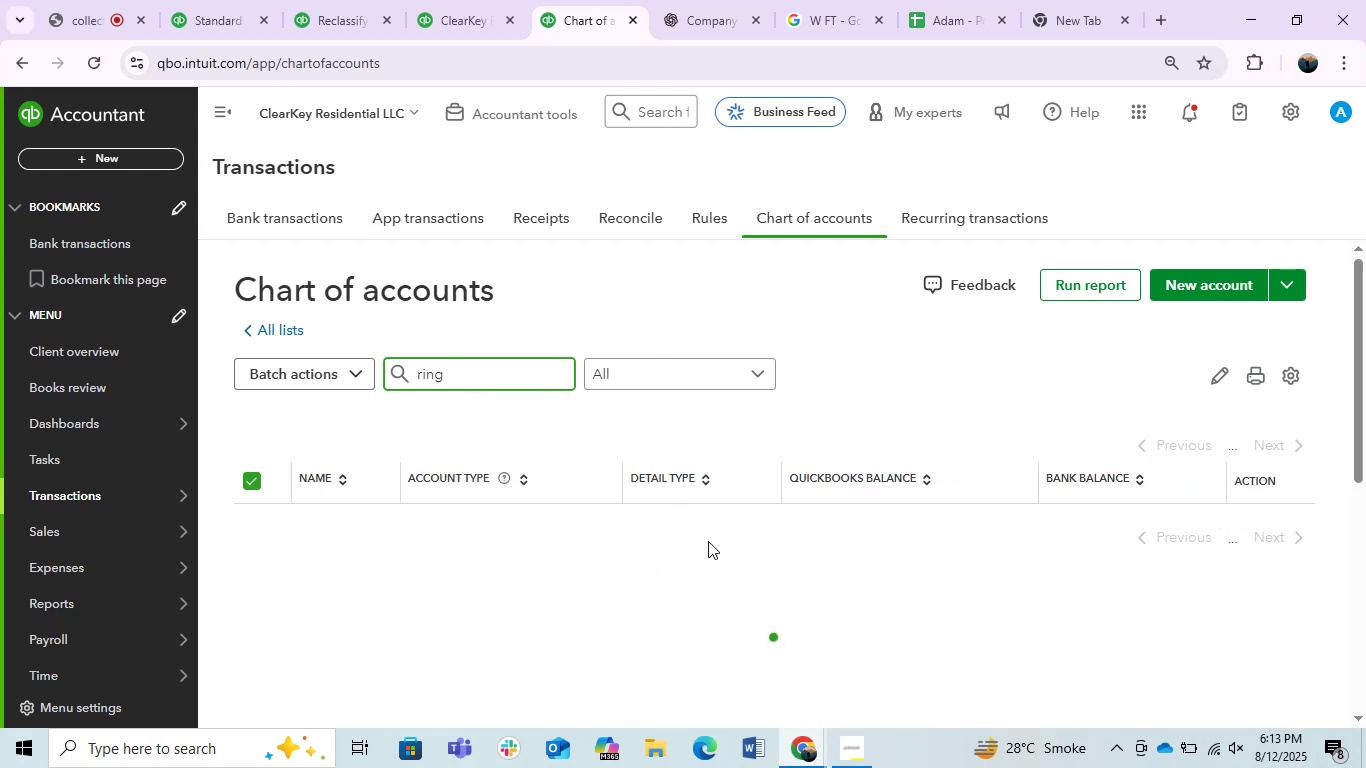 
scroll: coordinate [708, 541], scroll_direction: down, amount: 3.0
 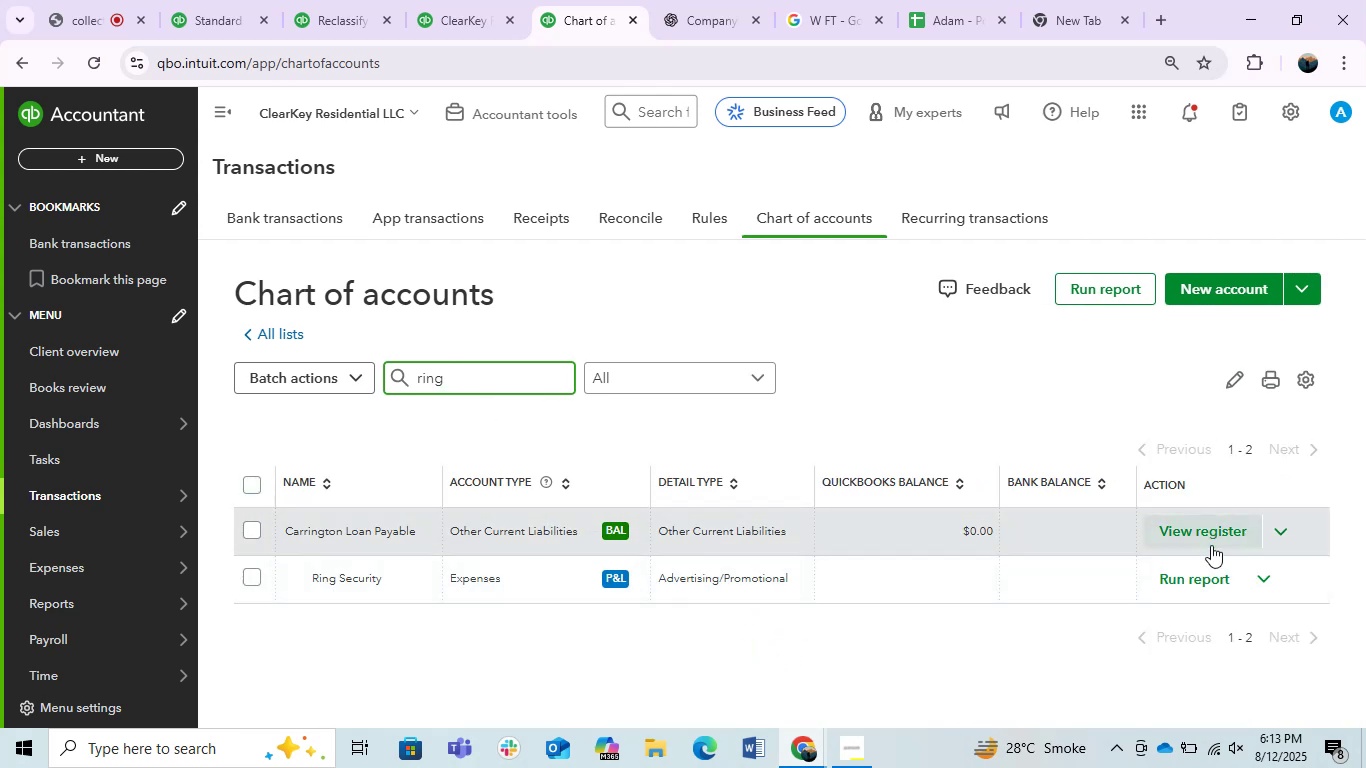 
left_click([1257, 578])
 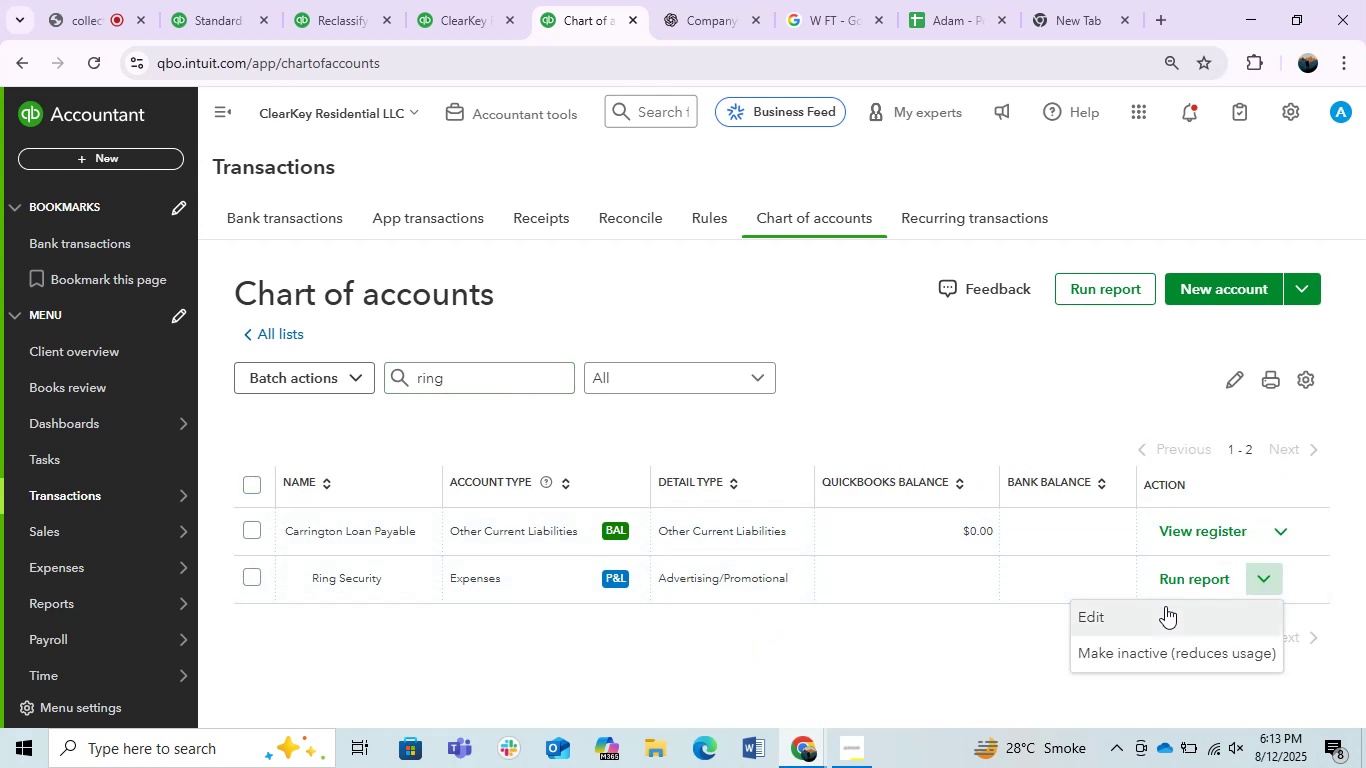 
left_click([1150, 609])
 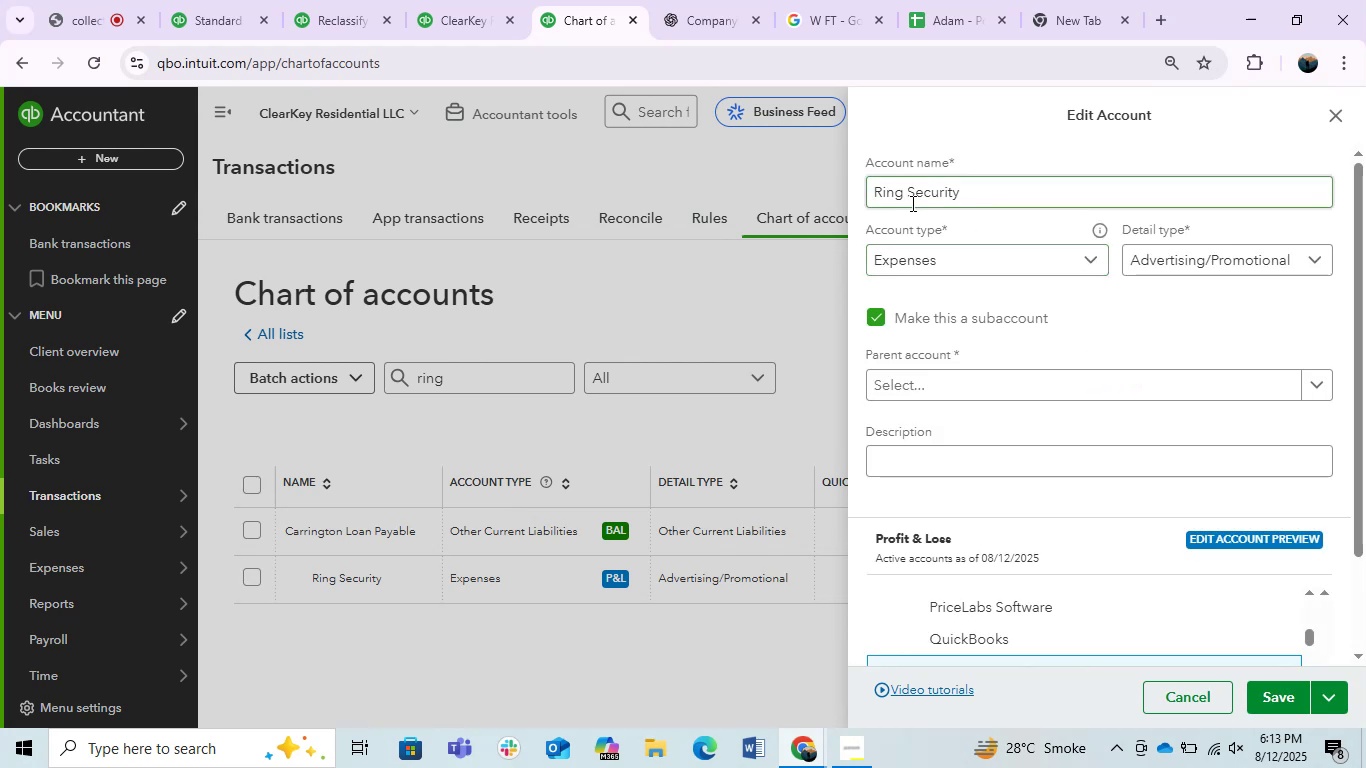 
left_click_drag(start_coordinate=[969, 200], to_coordinate=[865, 181])
 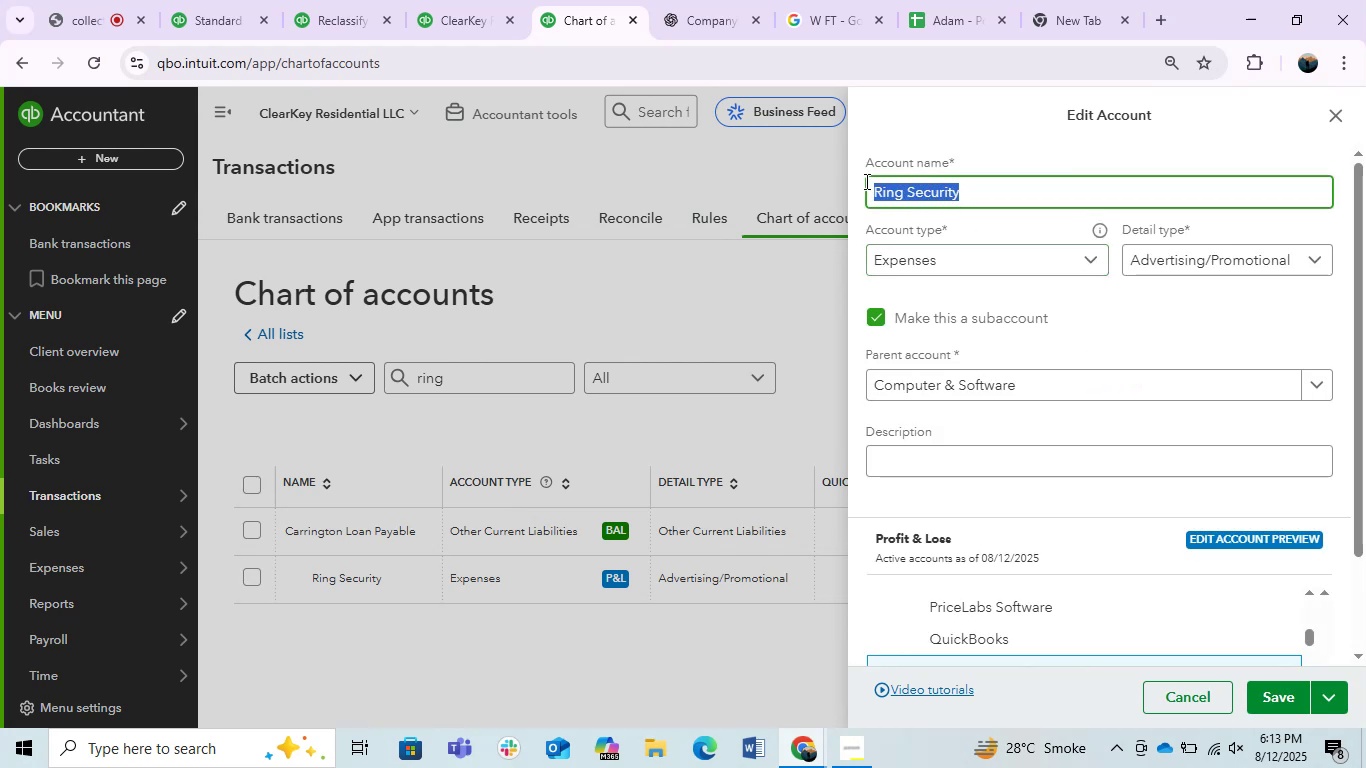 
type(Software App)
 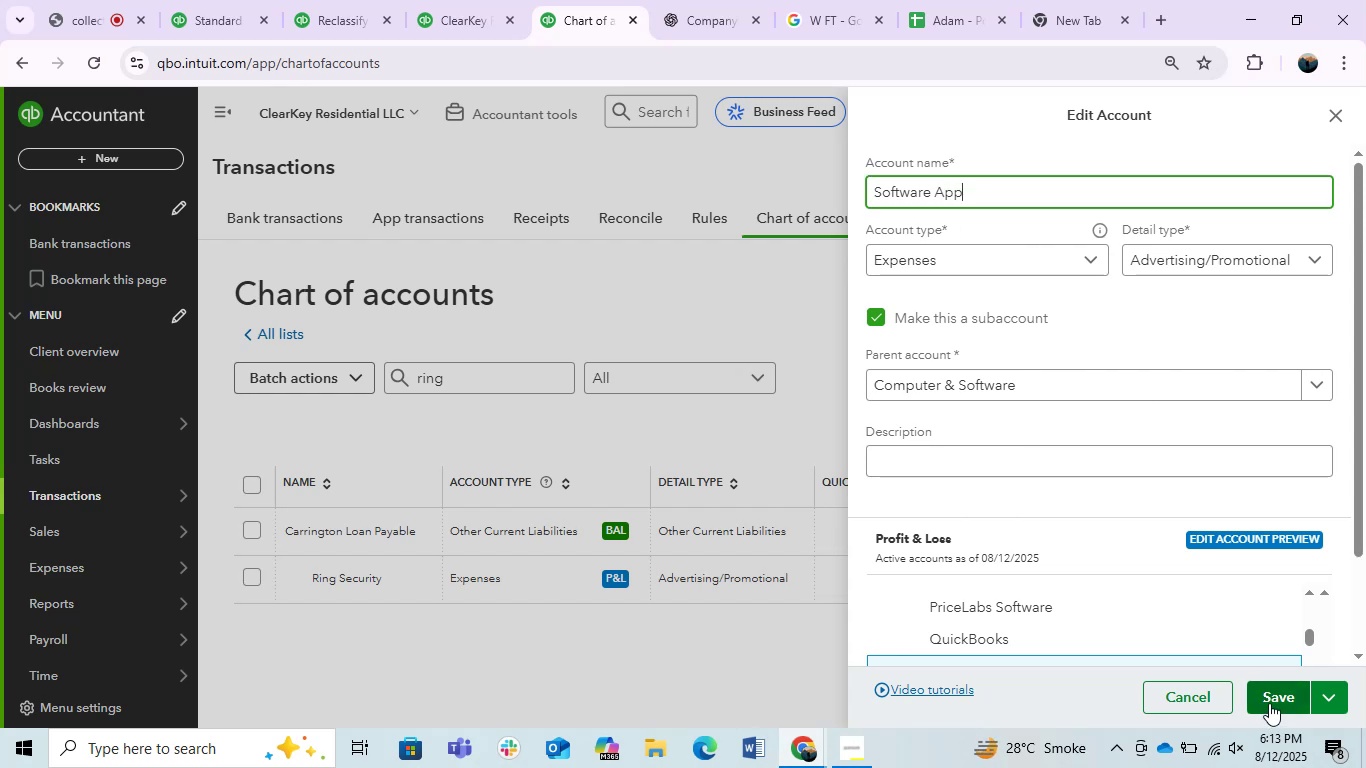 
left_click([1269, 703])
 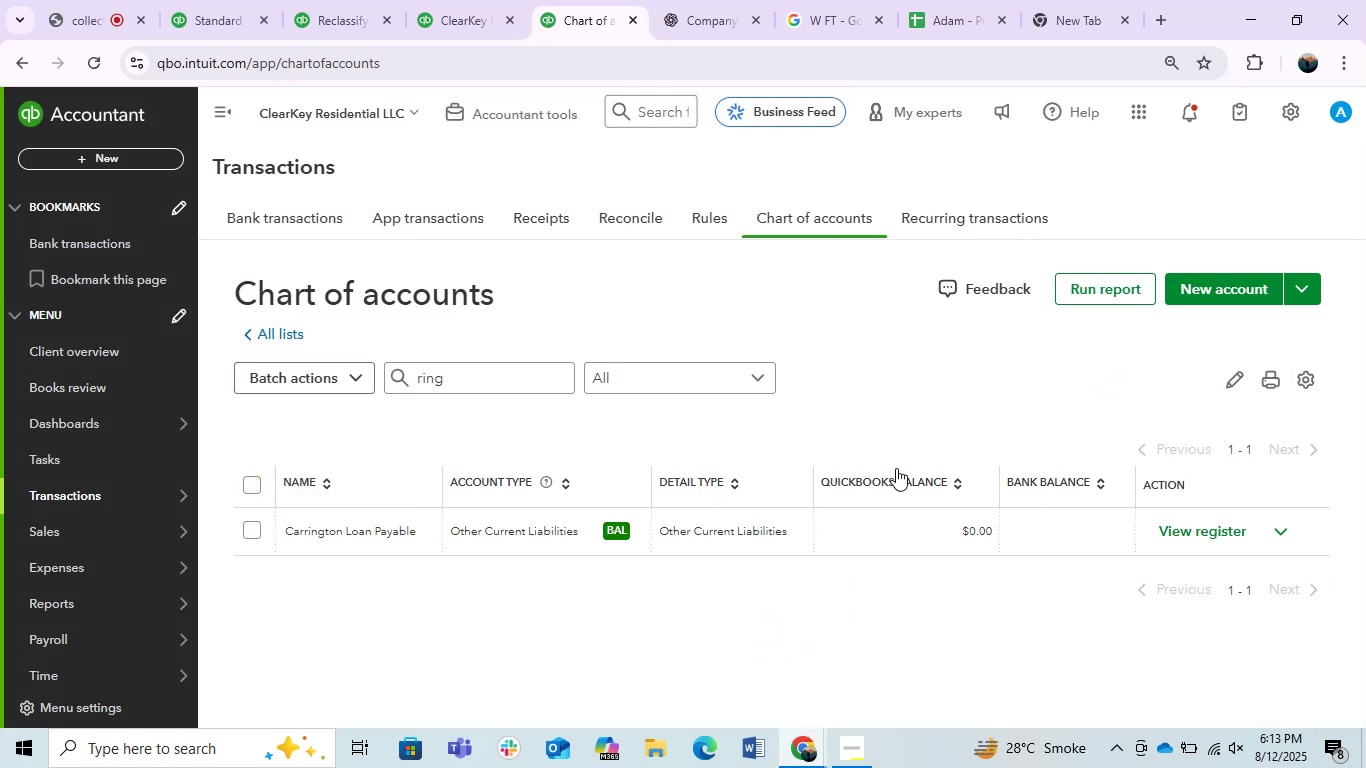 
left_click([474, 0])
 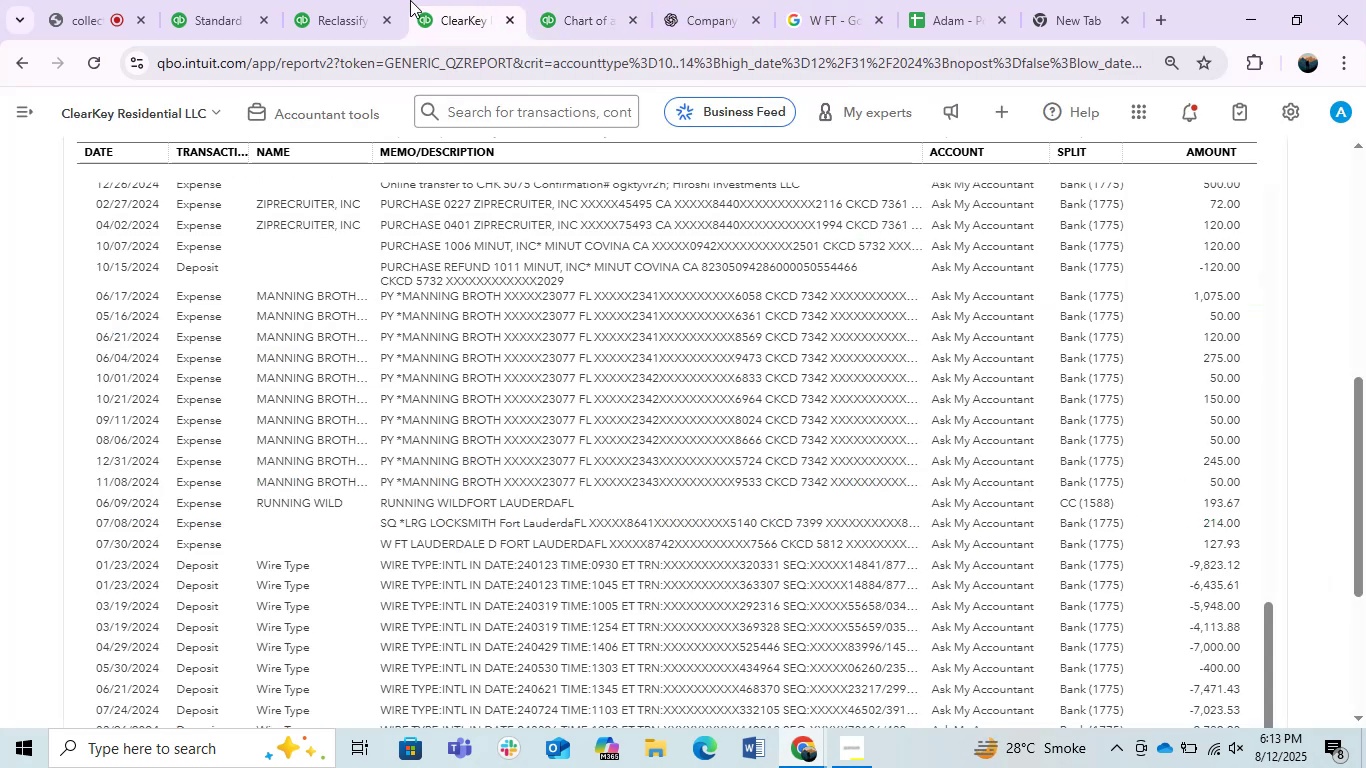 
left_click([385, 0])
 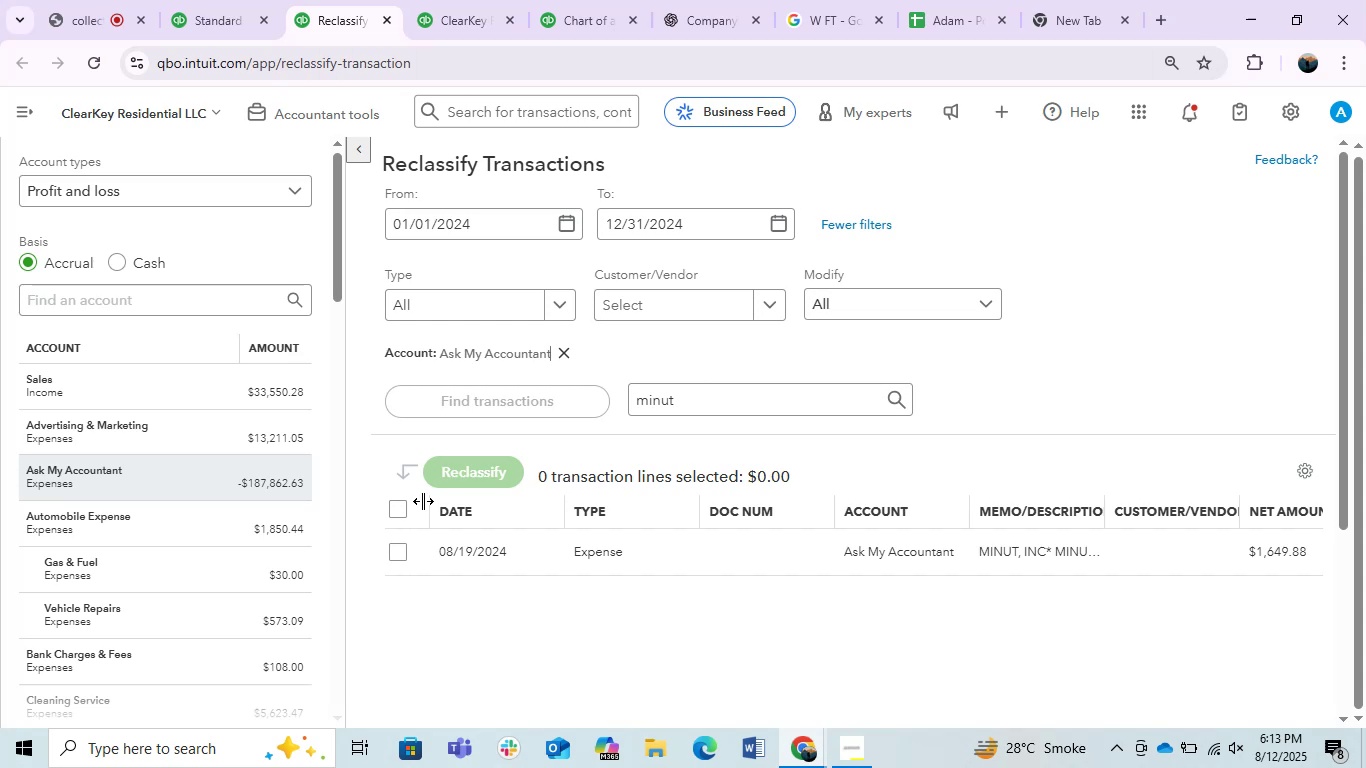 
left_click([394, 511])
 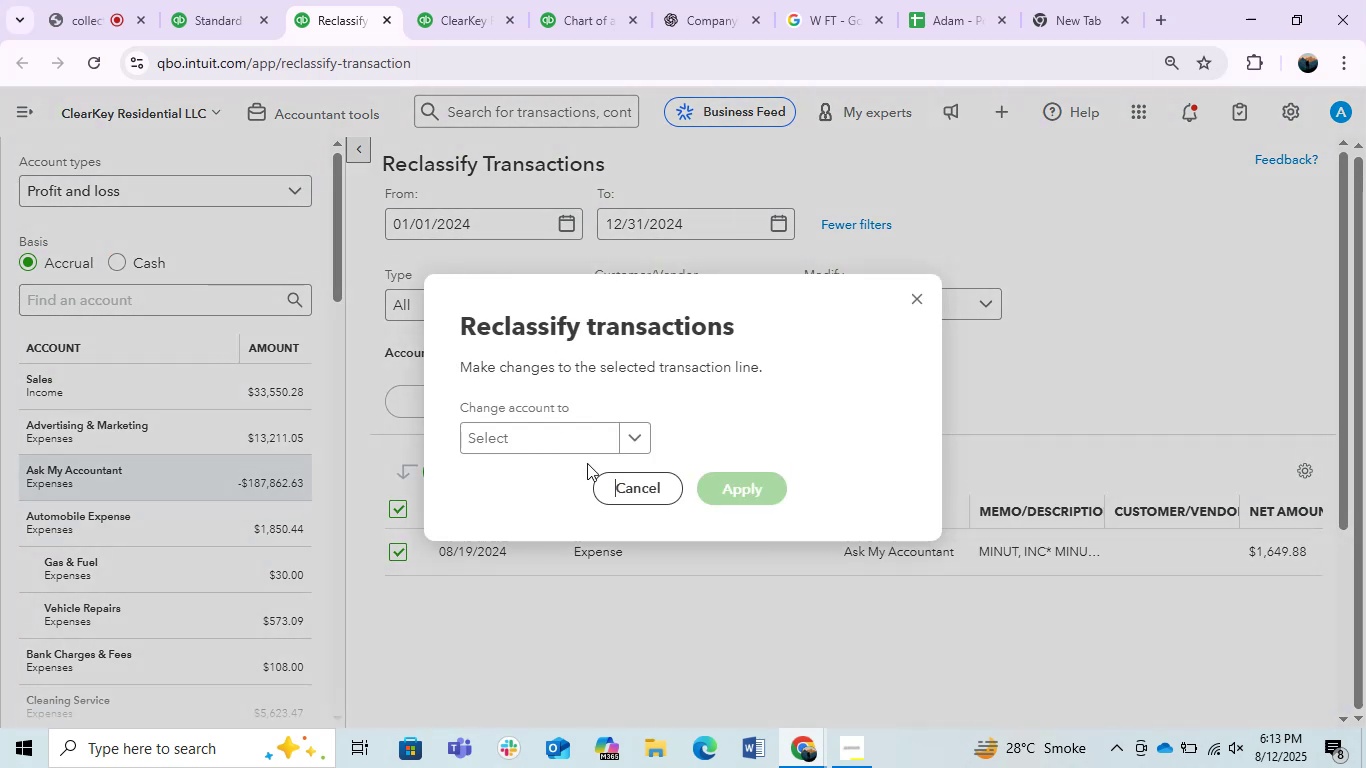 
double_click([559, 449])
 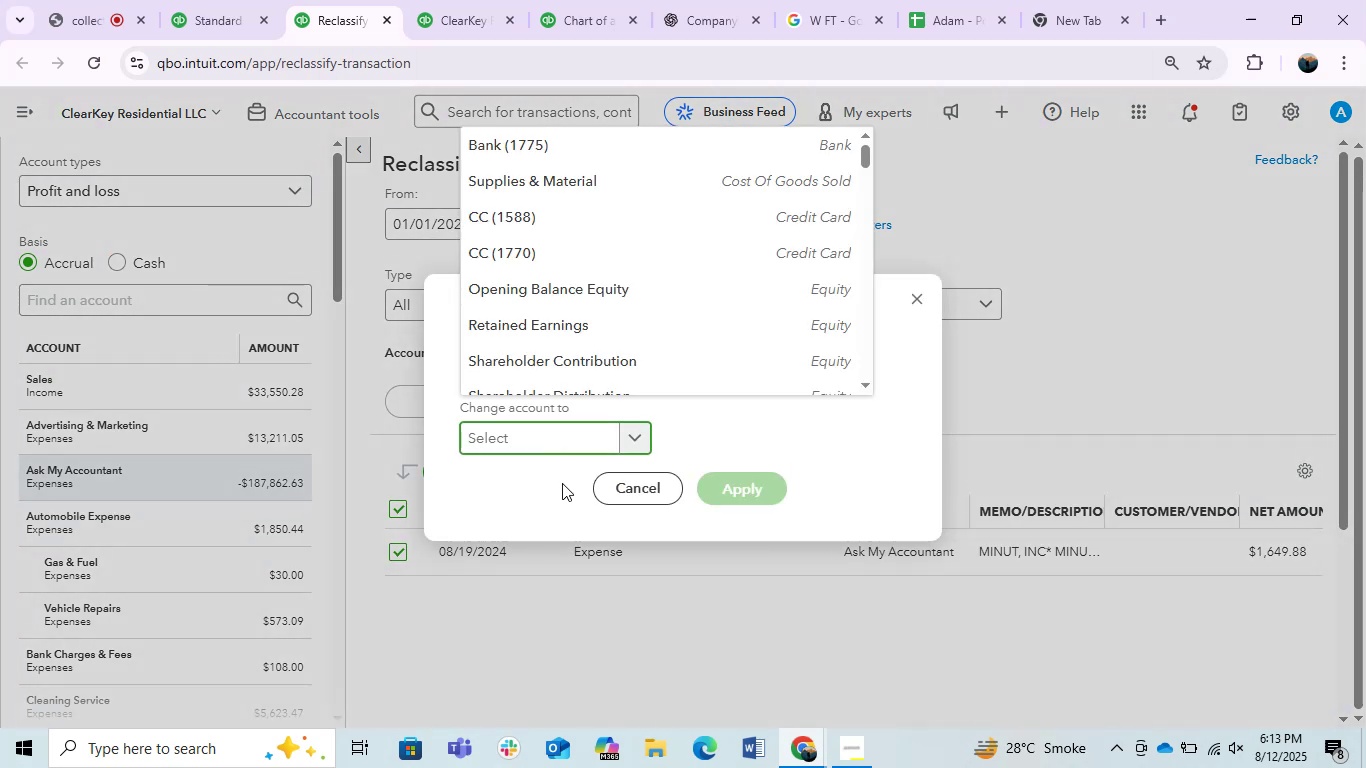 
type(app)
 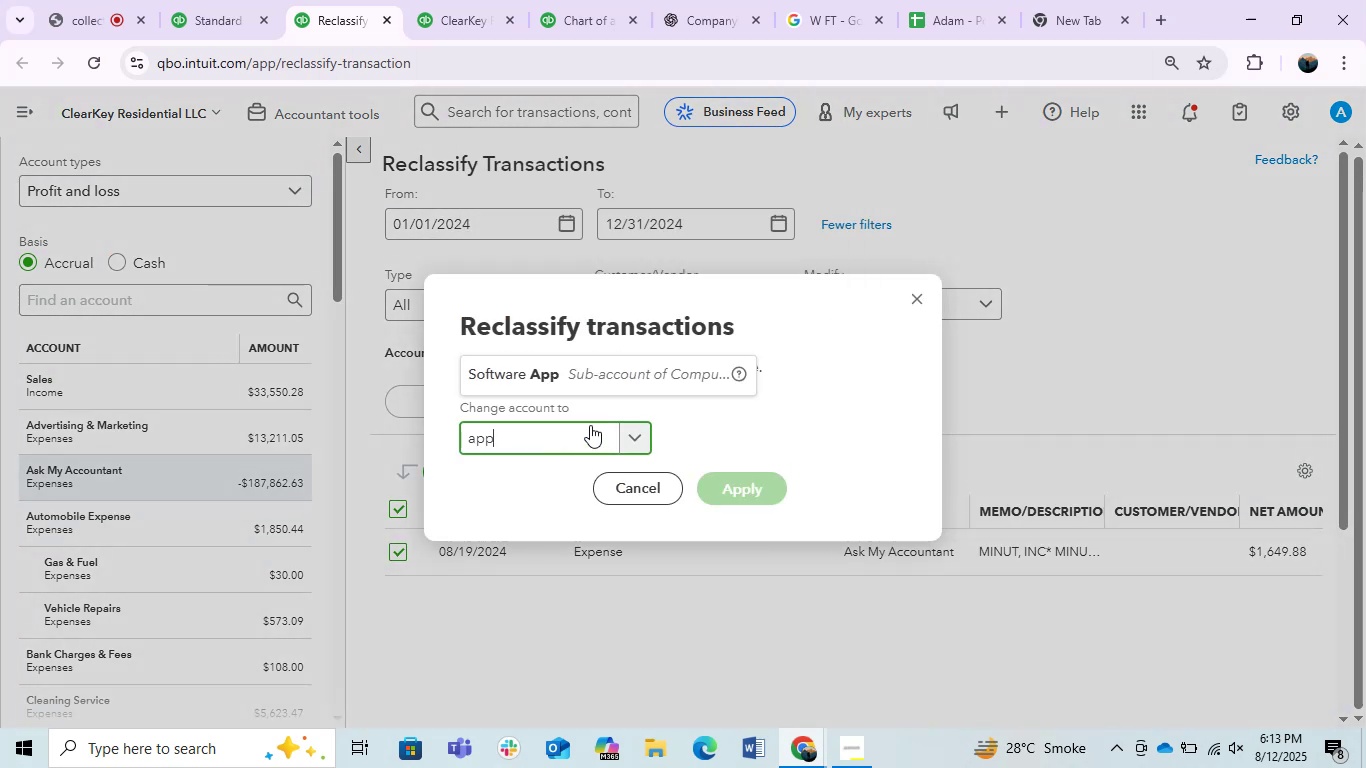 
left_click([563, 373])
 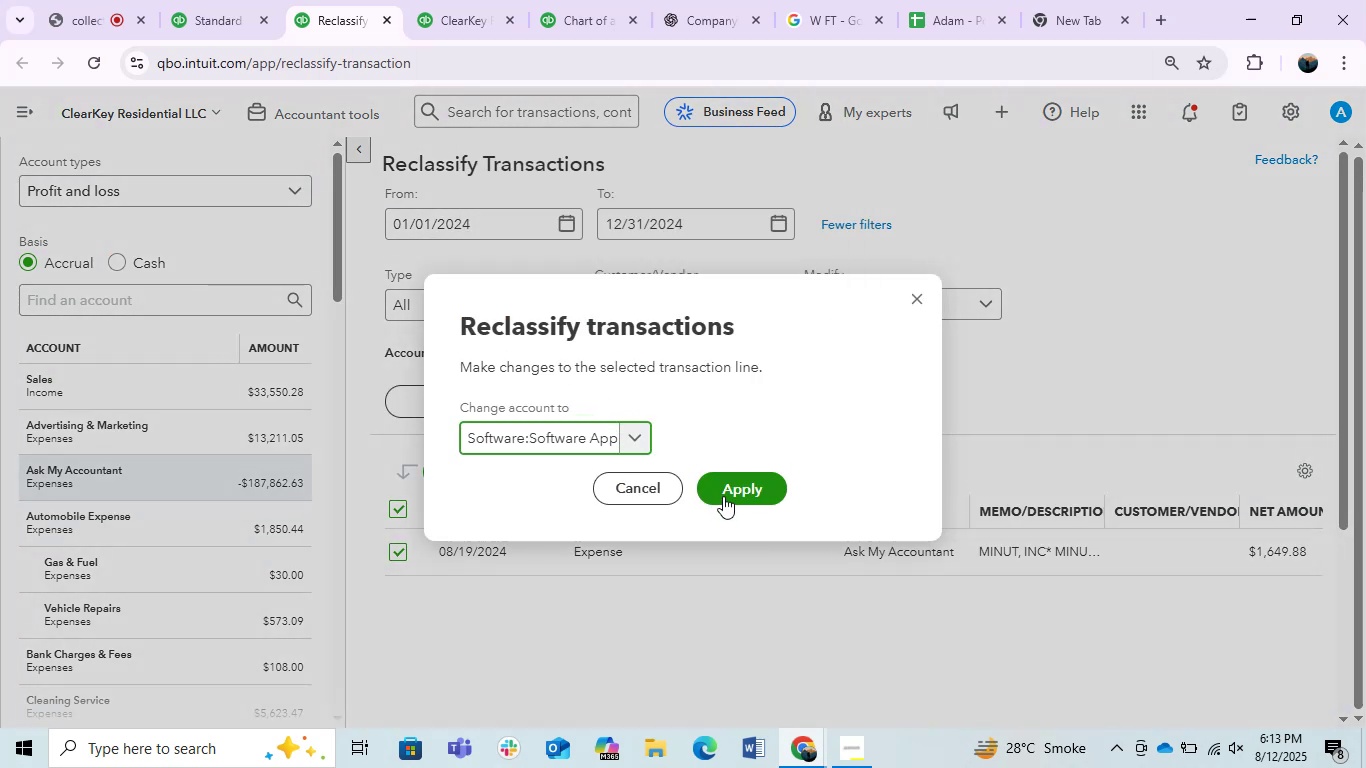 
left_click([729, 481])
 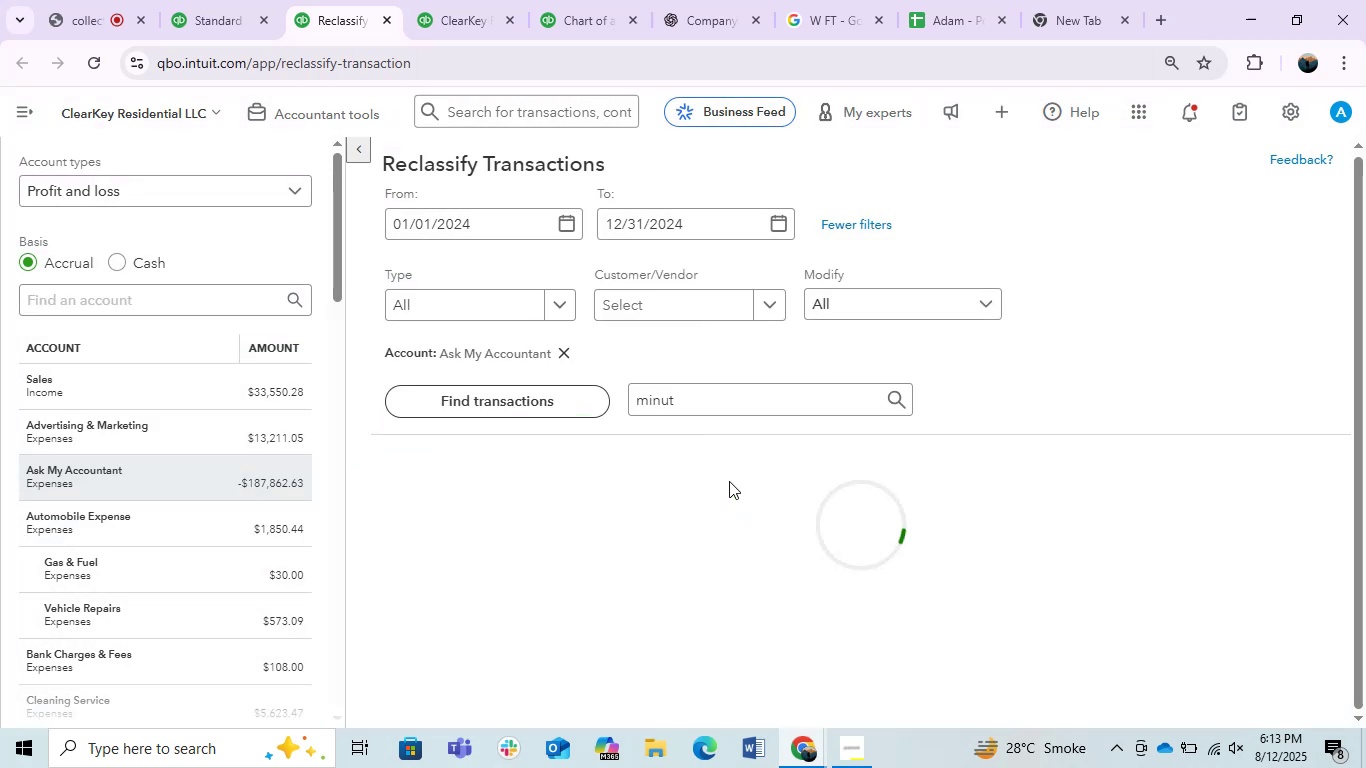 
mouse_move([824, 435])
 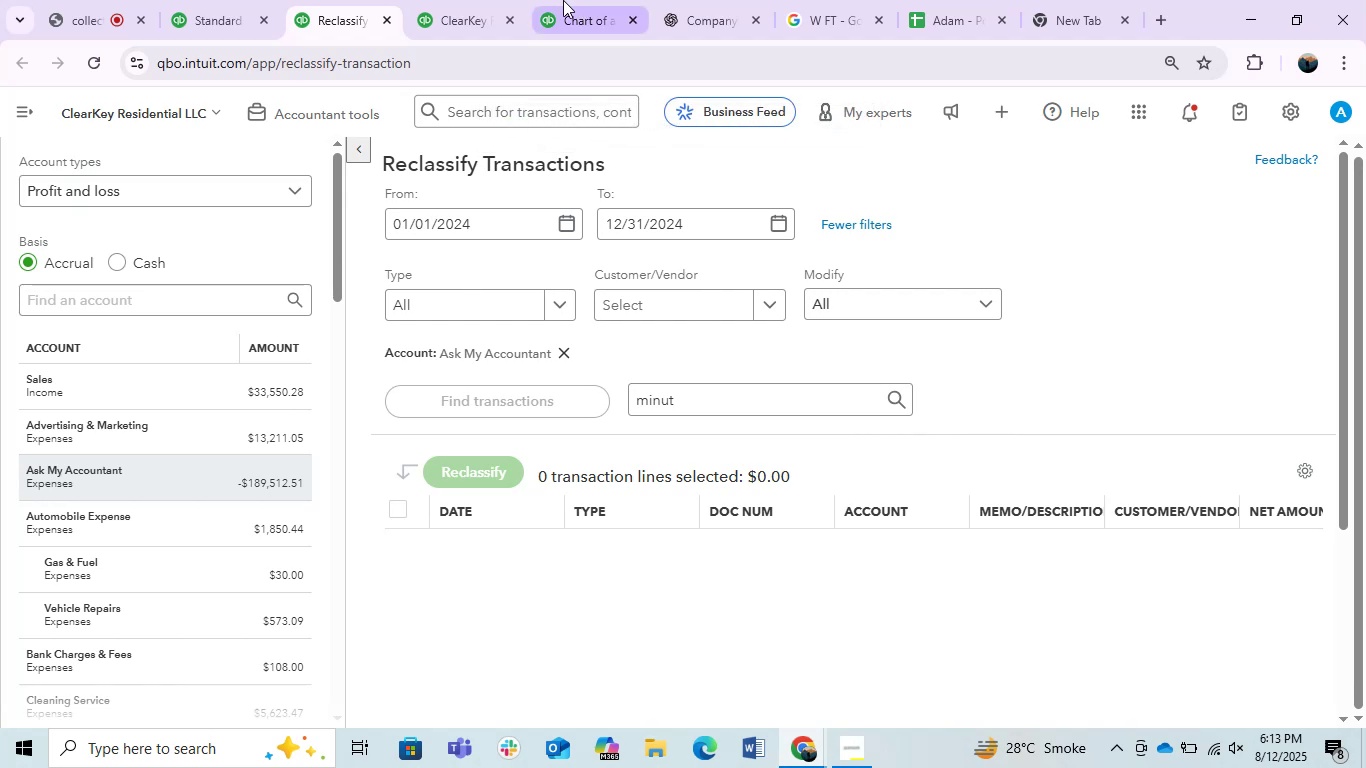 
left_click([451, 0])
 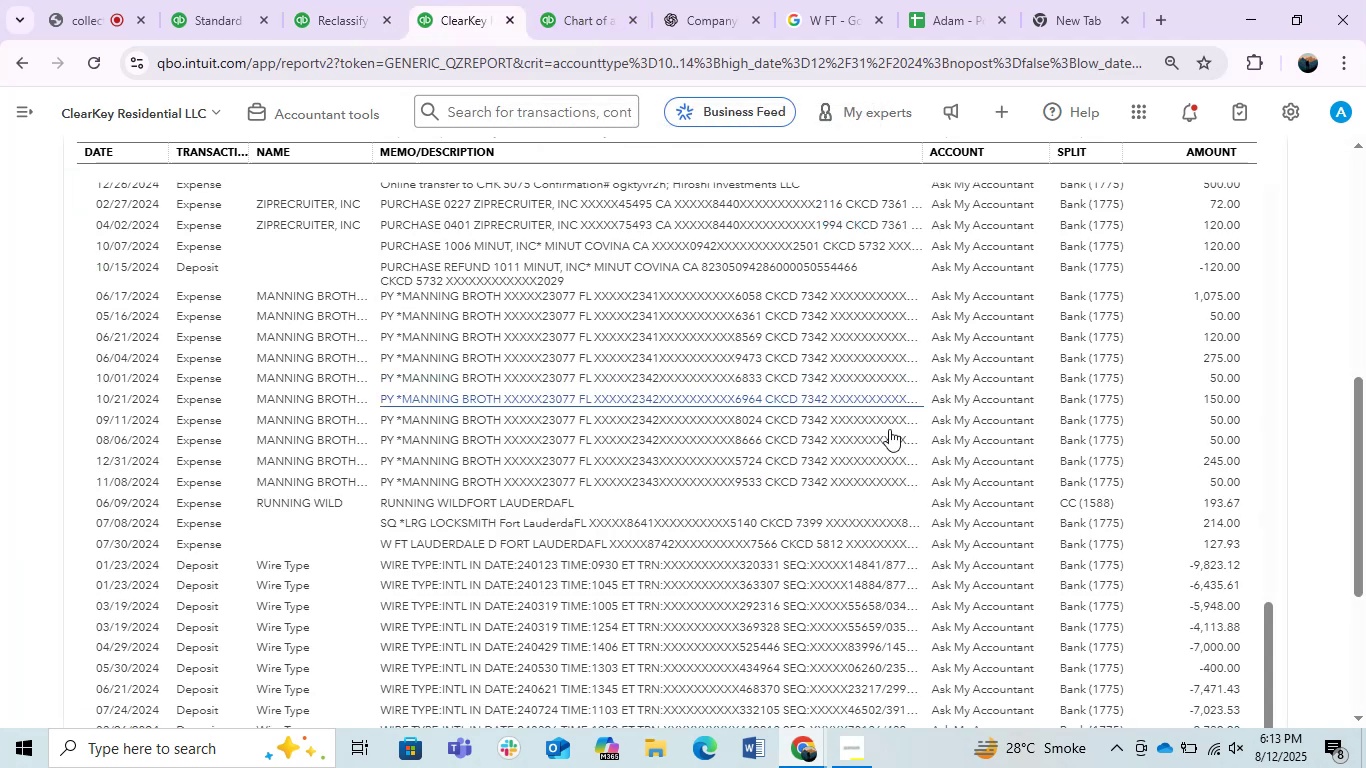 
scroll: coordinate [1318, 416], scroll_direction: up, amount: 10.0
 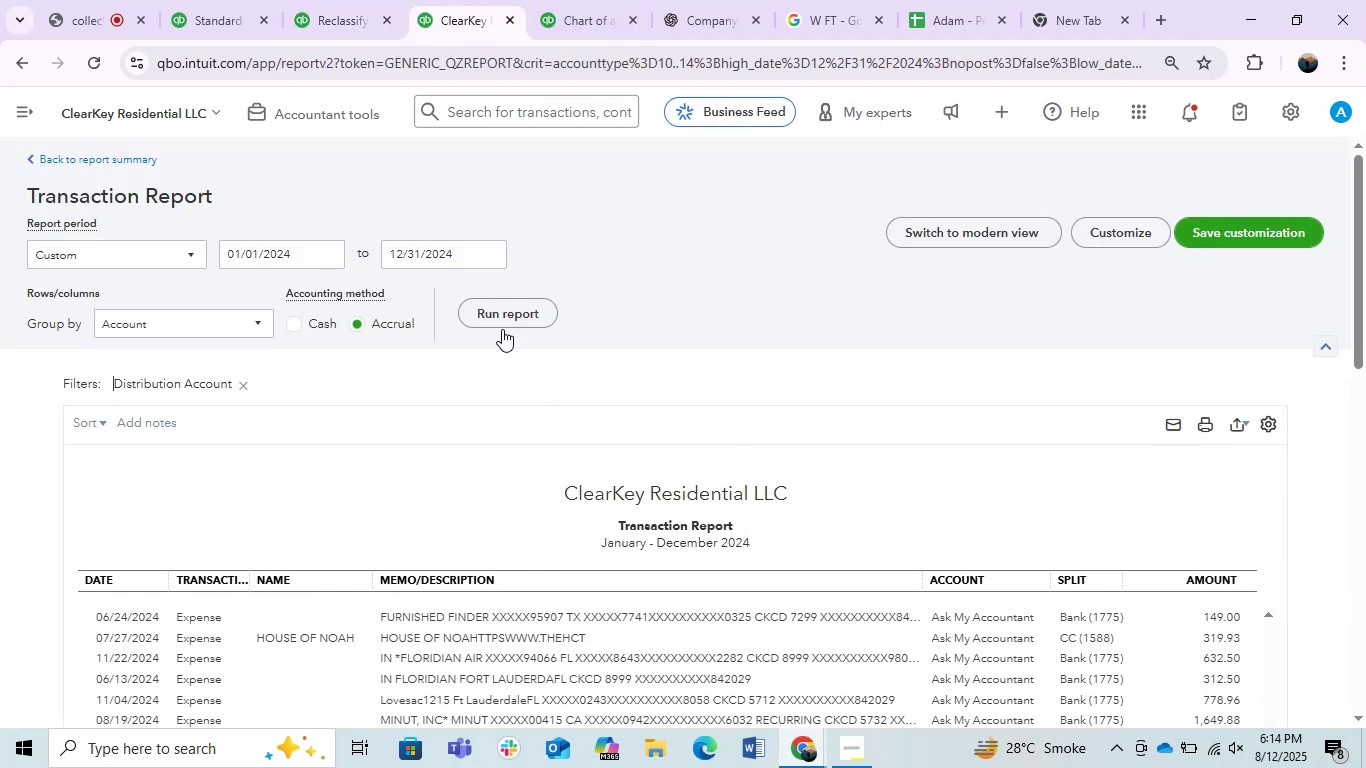 
left_click([499, 320])
 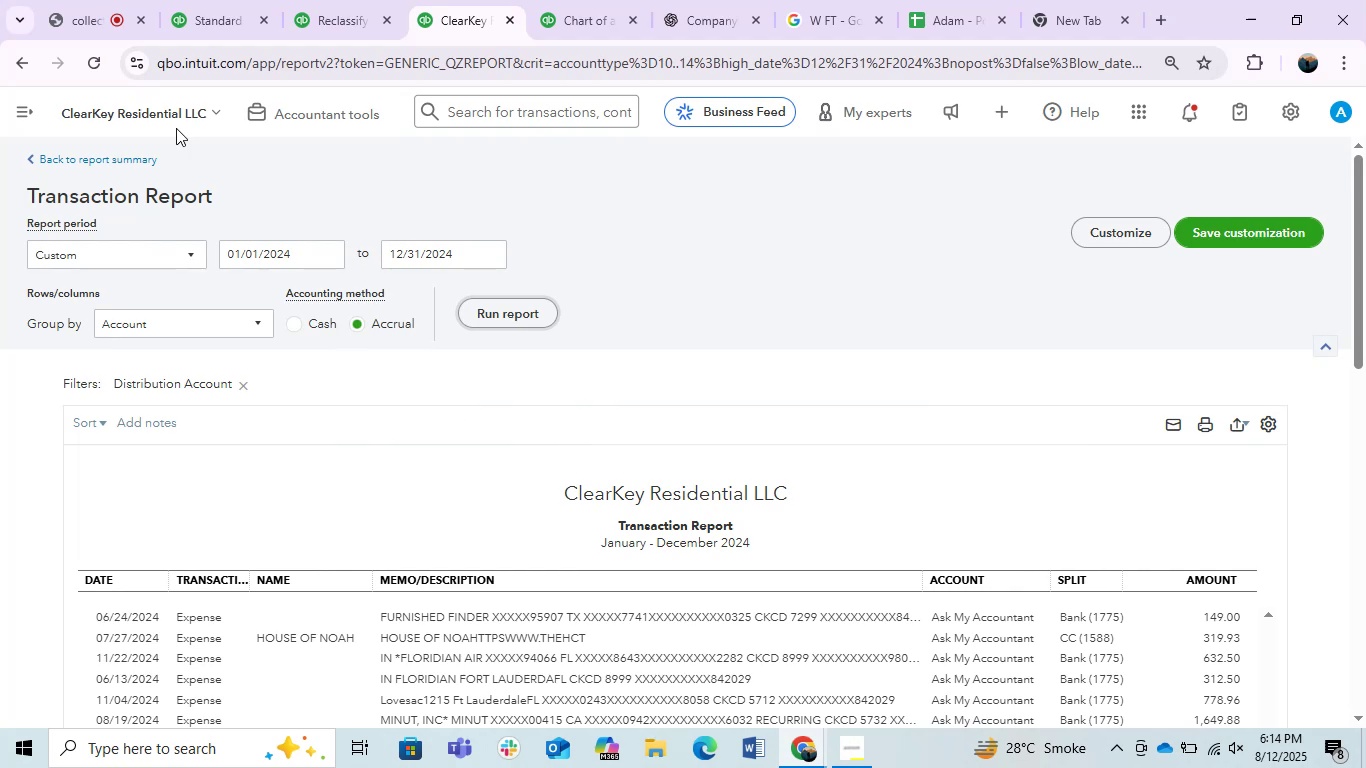 
left_click([93, 14])
 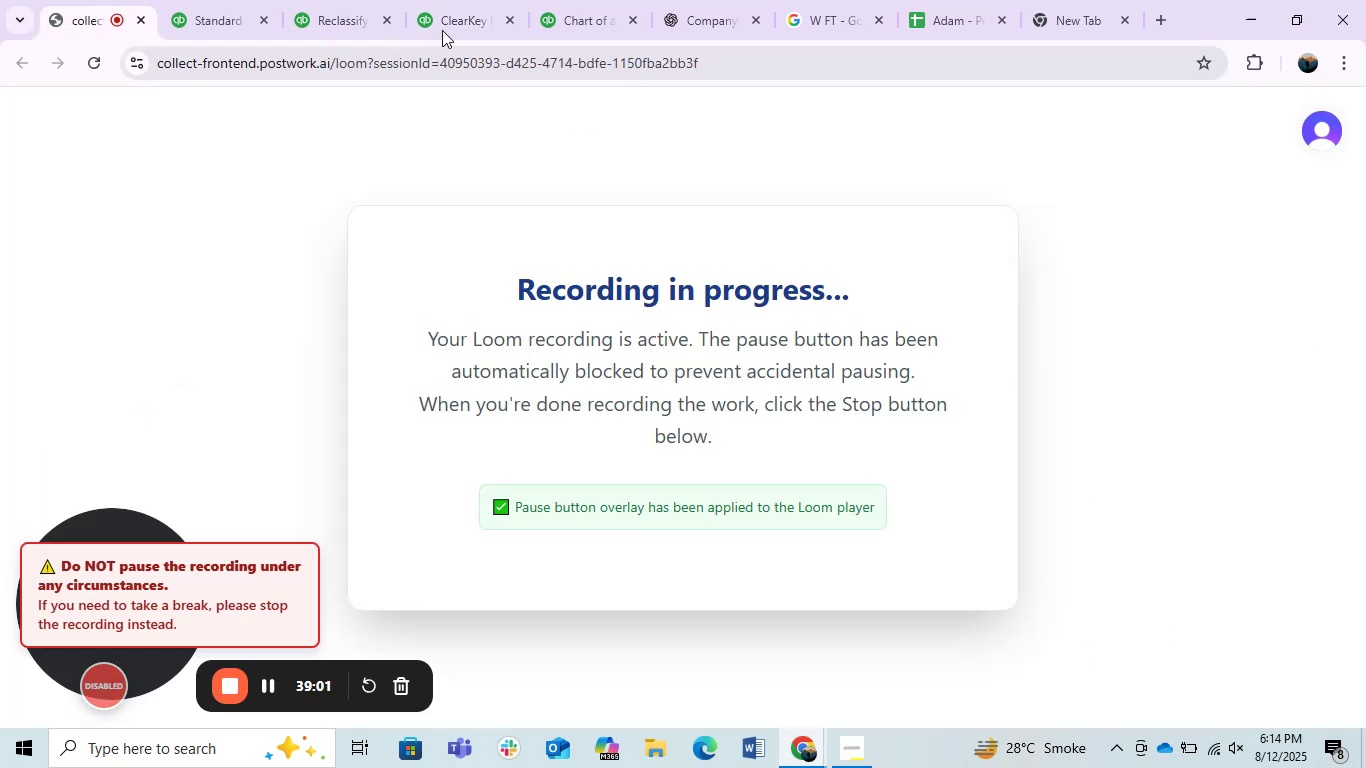 
left_click([564, 0])
 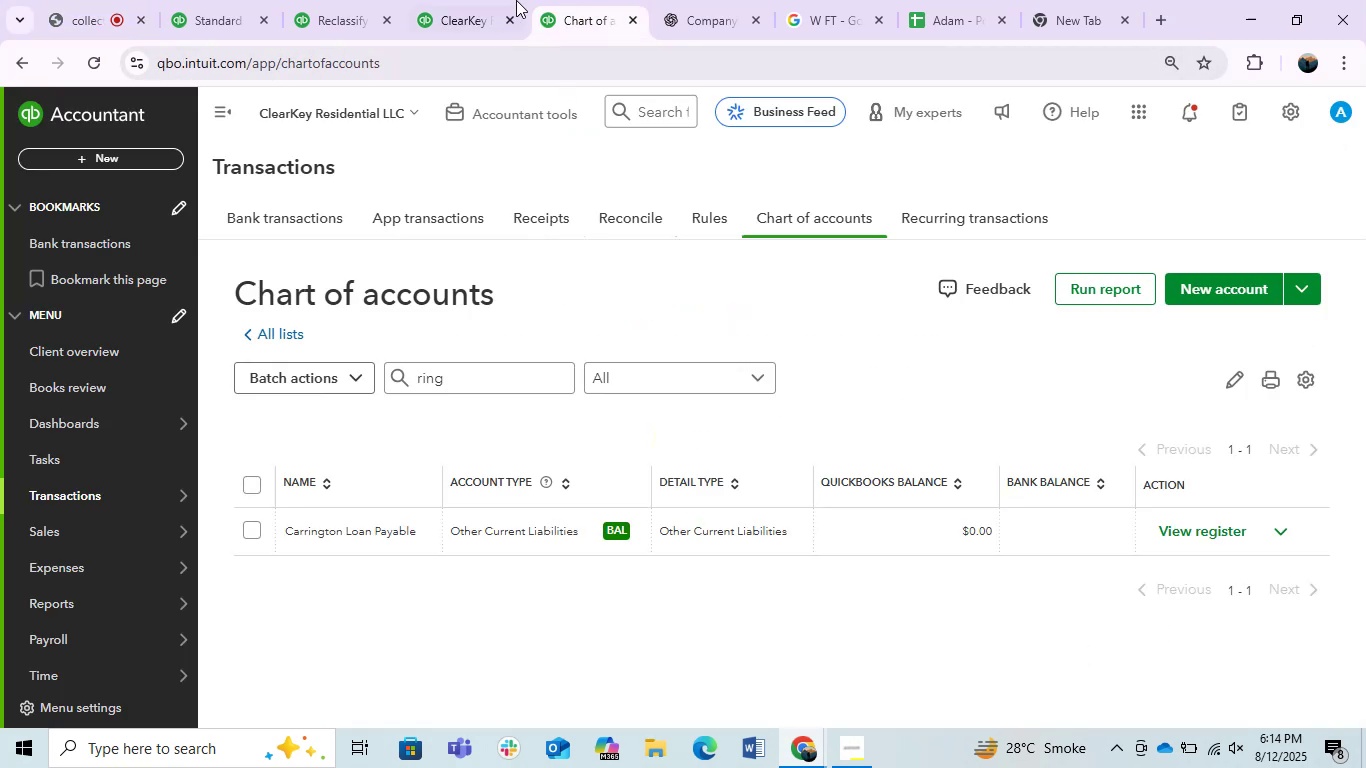 
left_click([454, 0])
 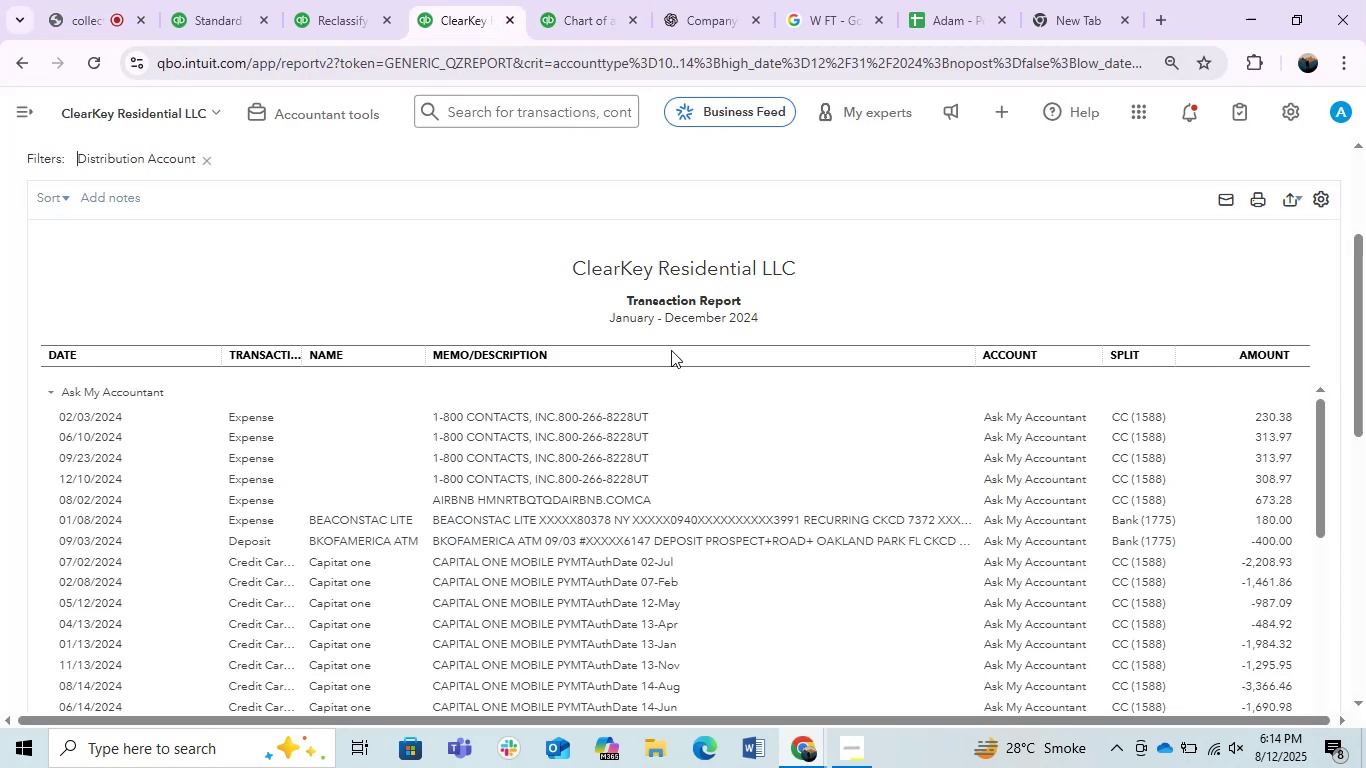 
scroll: coordinate [659, 423], scroll_direction: down, amount: 12.0
 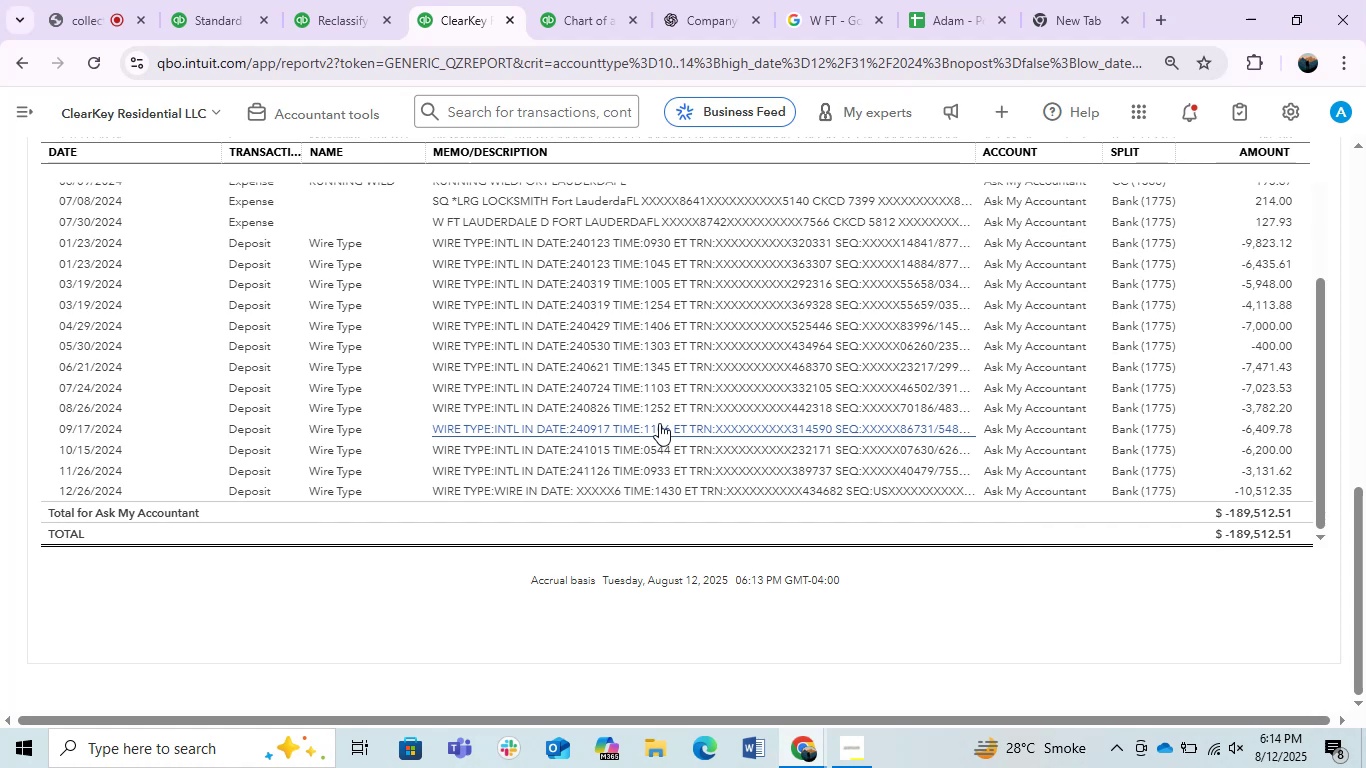 
wait(17.14)
 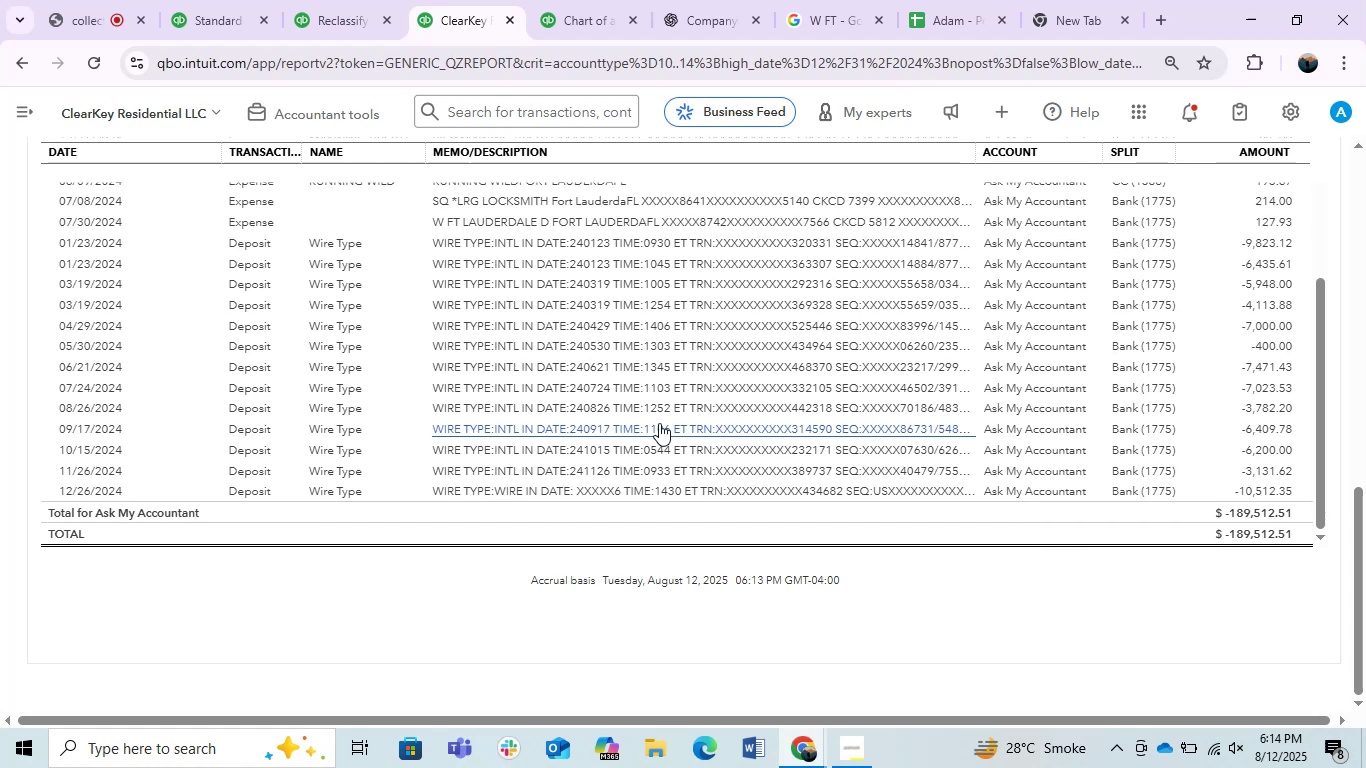 
left_click([315, 2])
 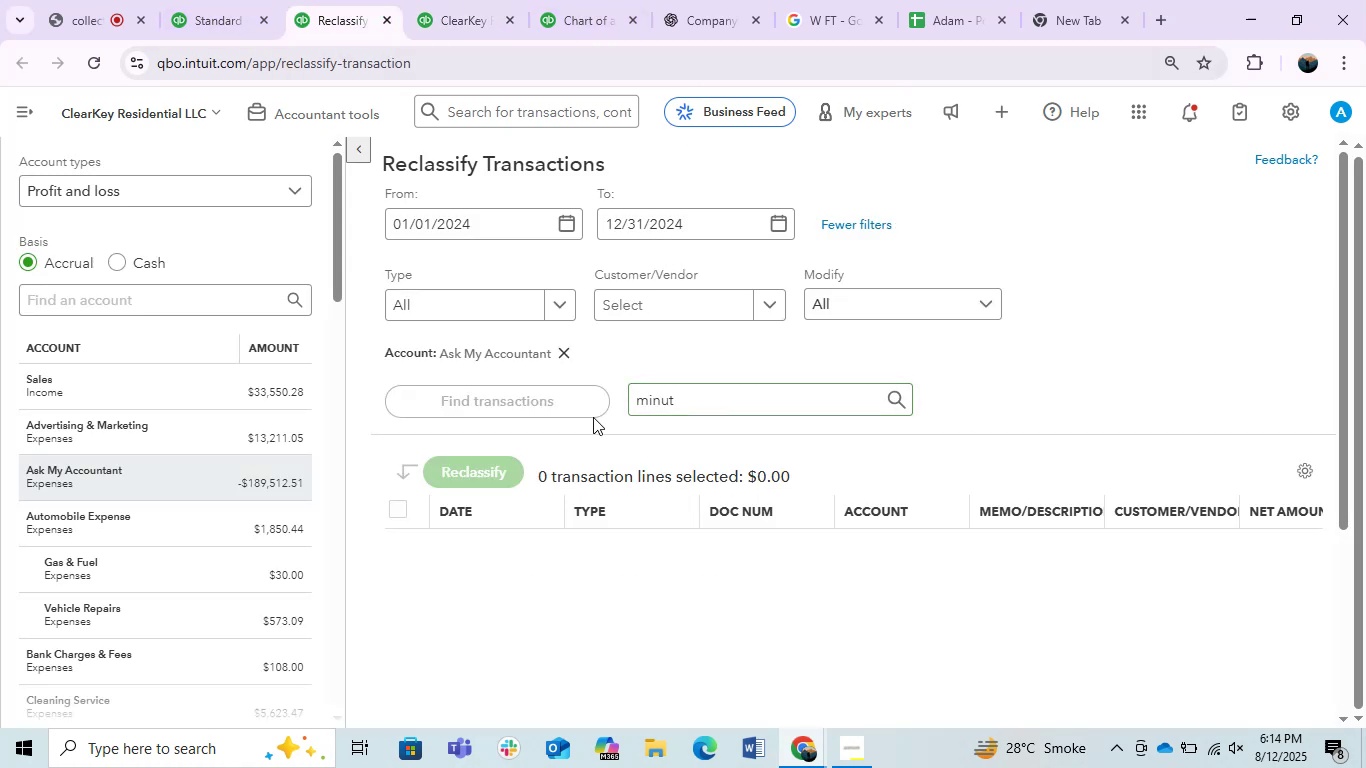 
left_click([679, 400])
 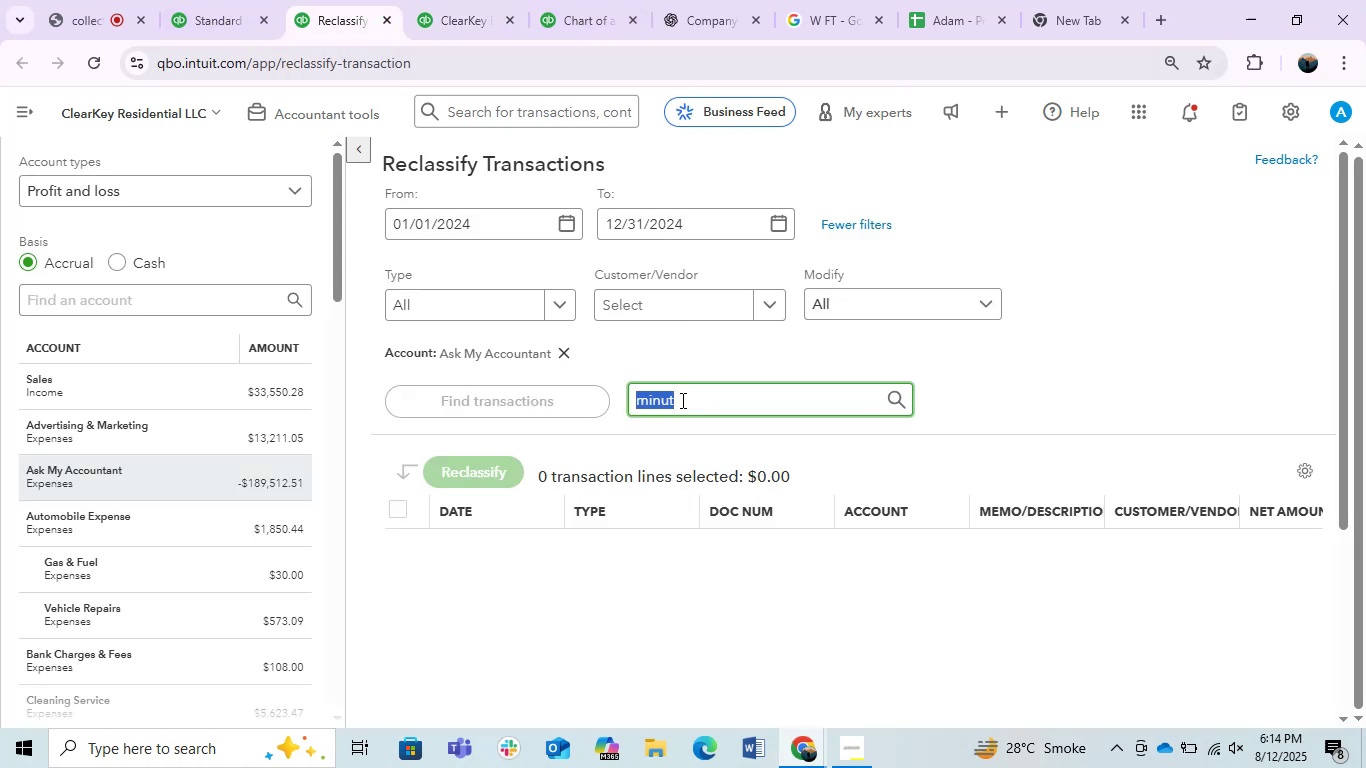 
type(wire type)
 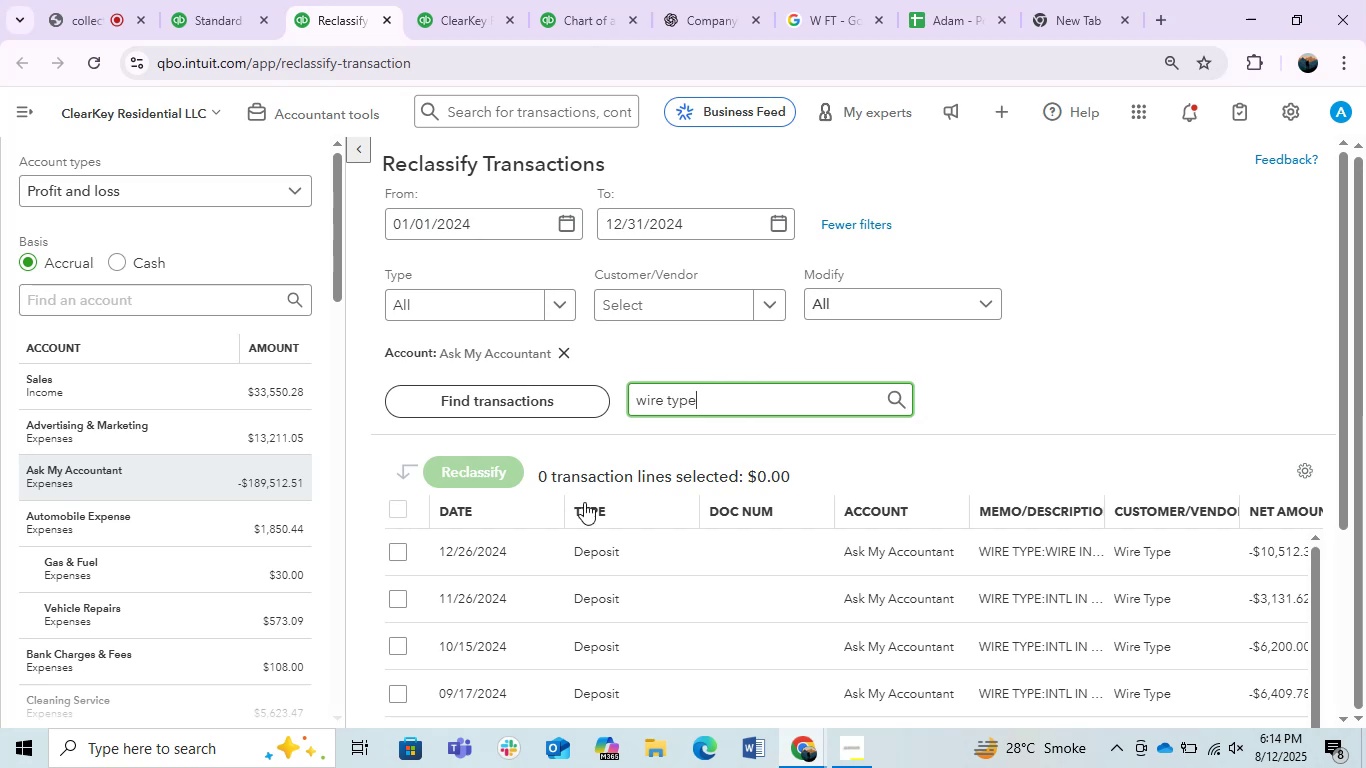 
scroll: coordinate [561, 436], scroll_direction: down, amount: 7.0
 